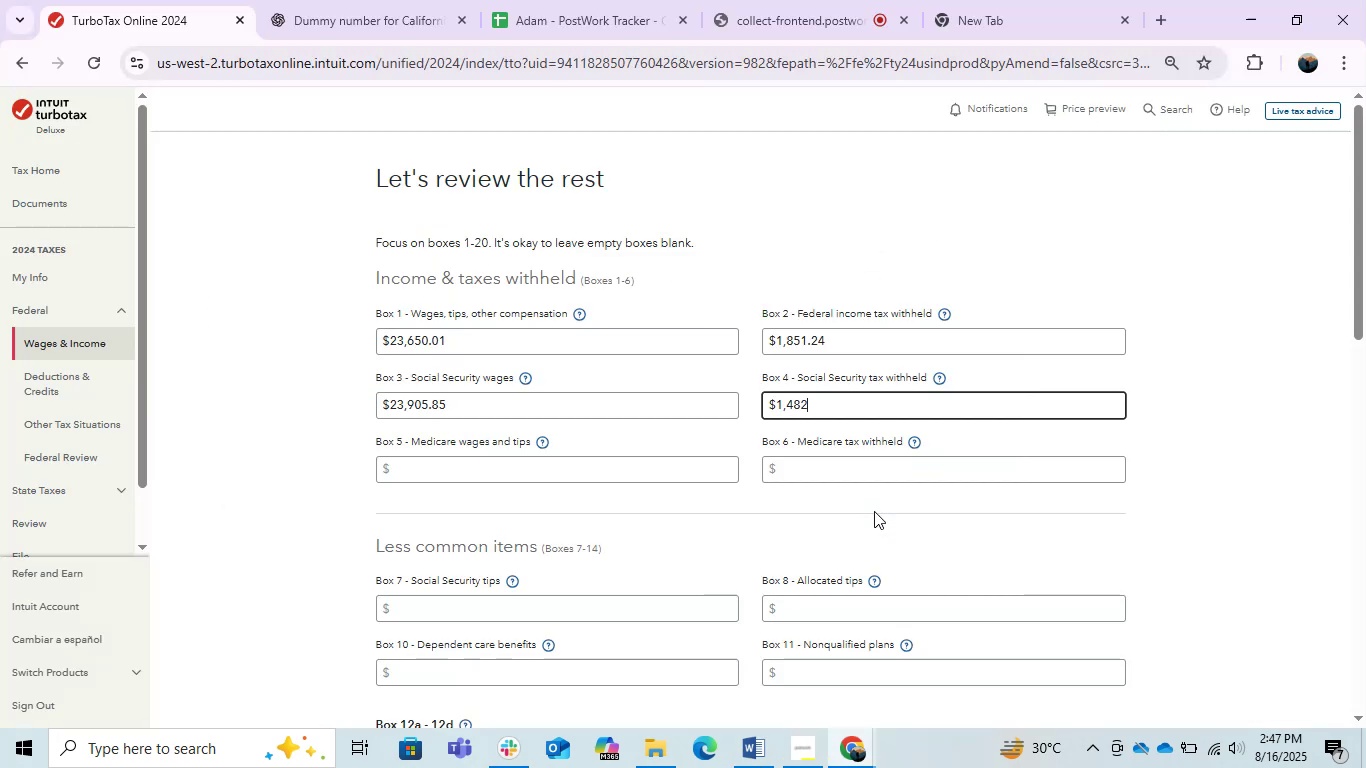 
key(Tab)
 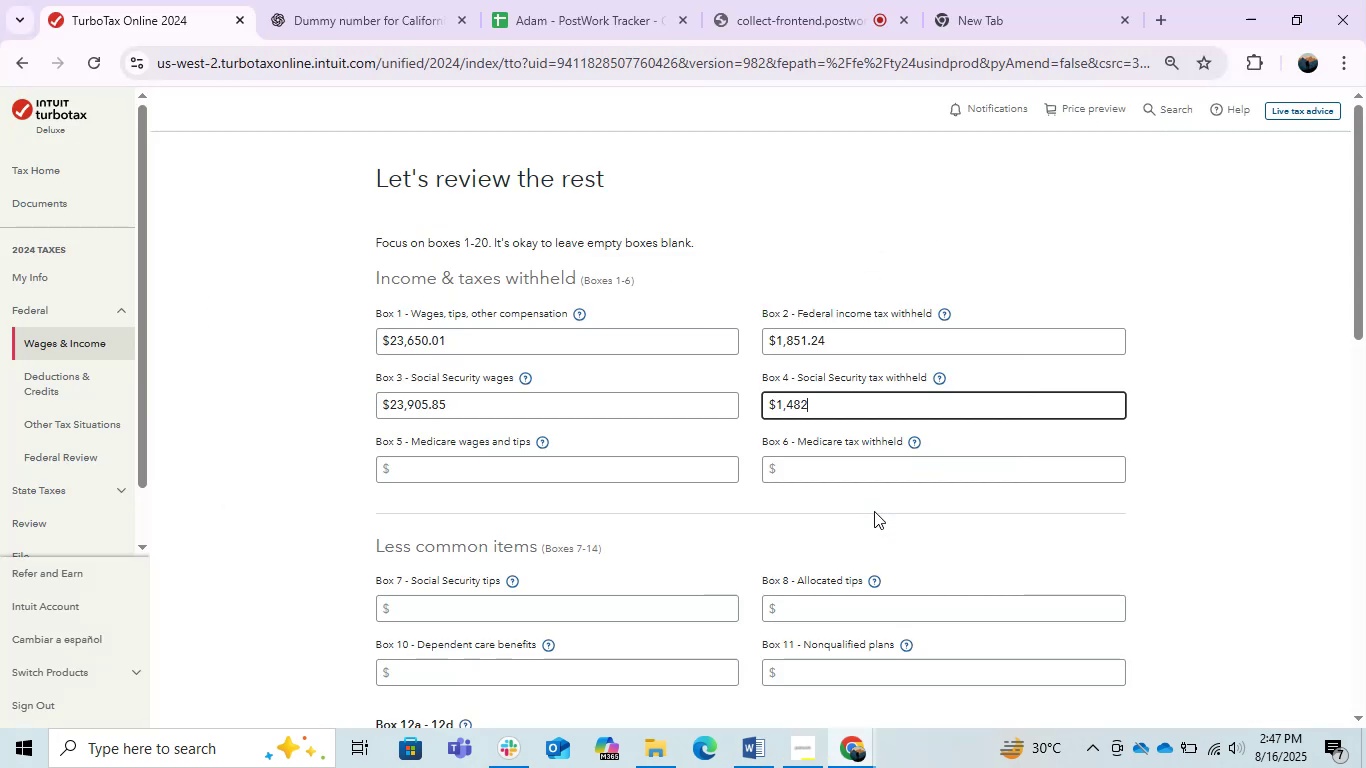 
key(Tab)
 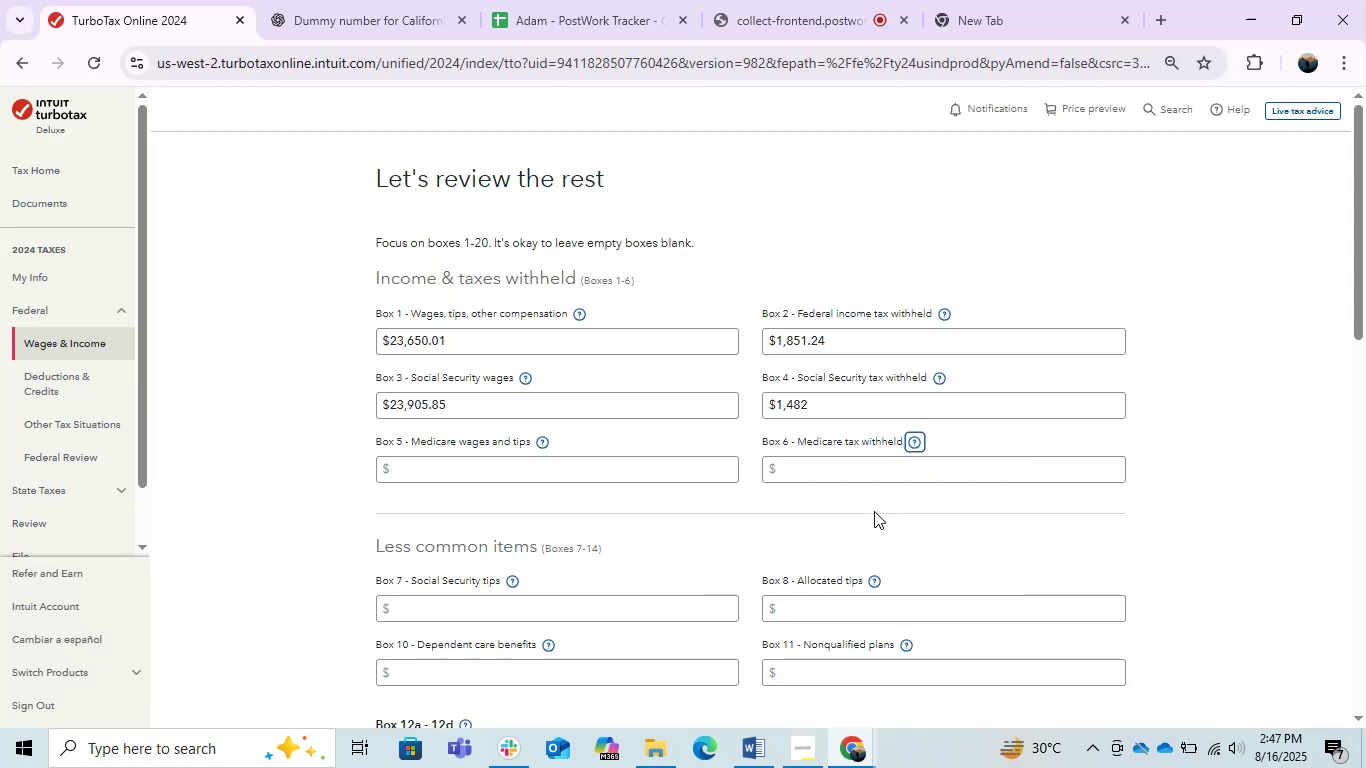 
key(Tab)
 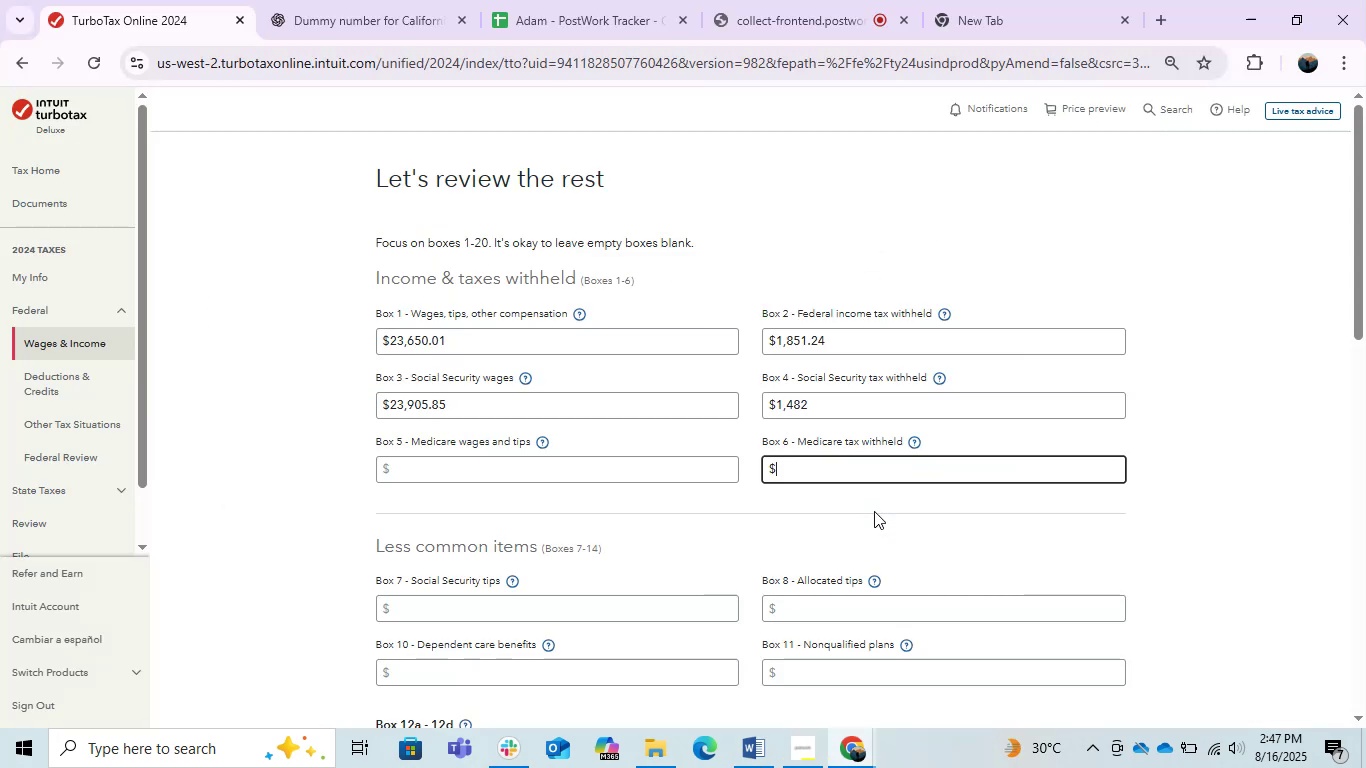 
key(Tab)
 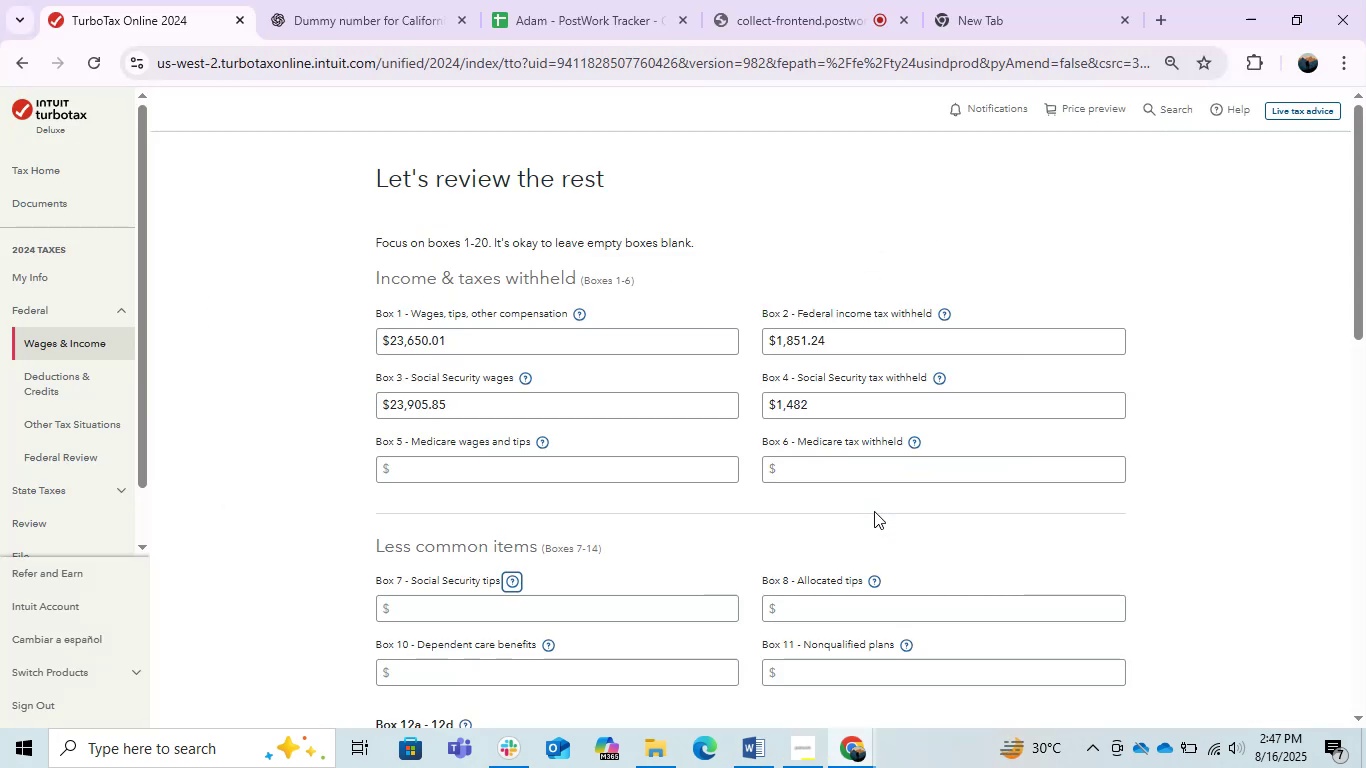 
key(Shift+Tab)
 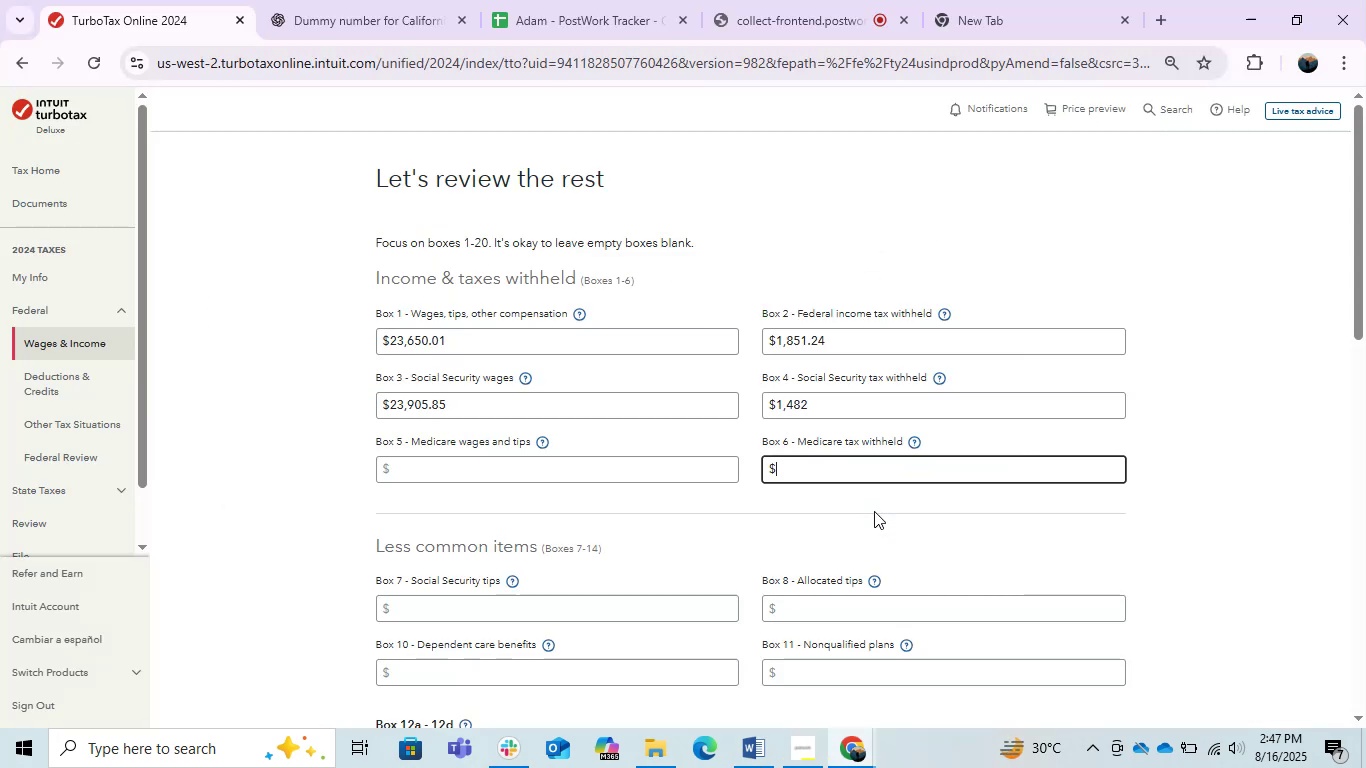 
key(Shift+Tab)
 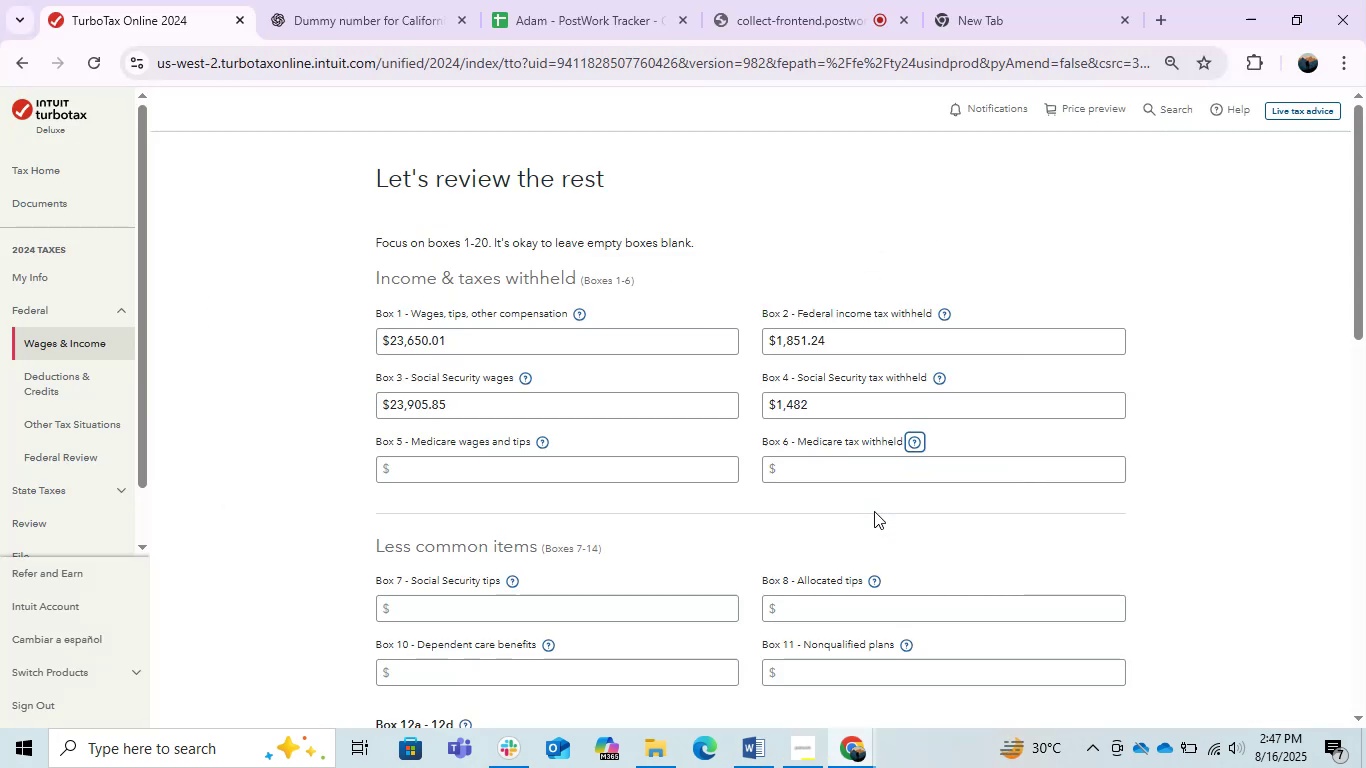 
key(Shift+Tab)
 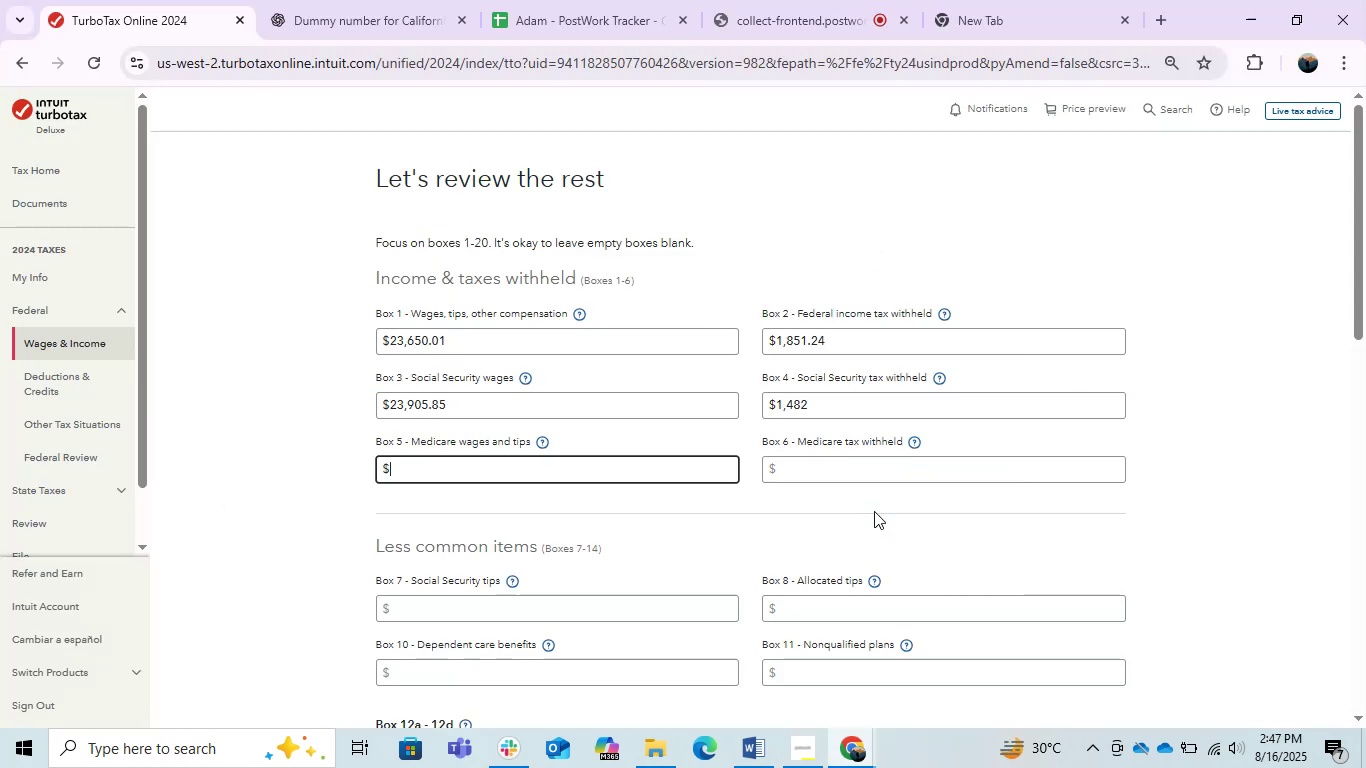 
key(Alt+AltLeft)
 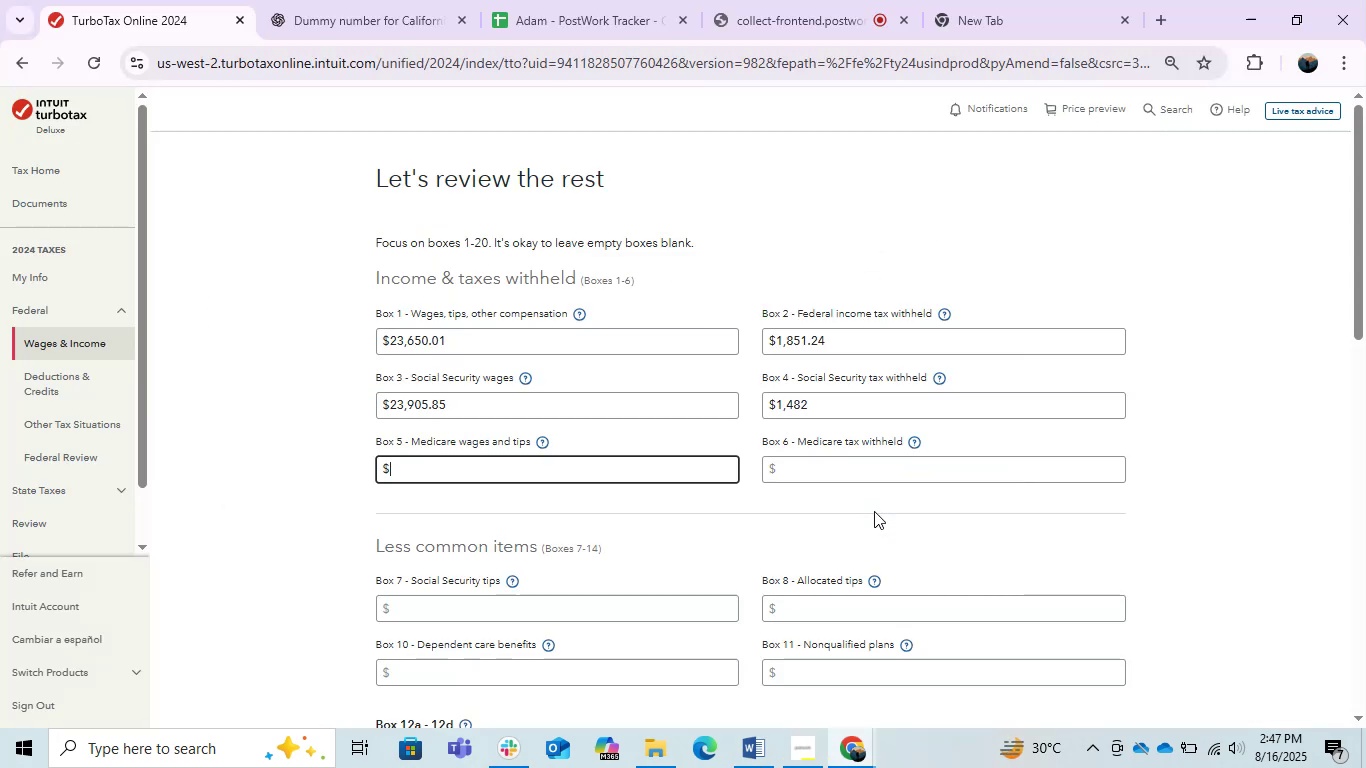 
key(Alt+Tab)
 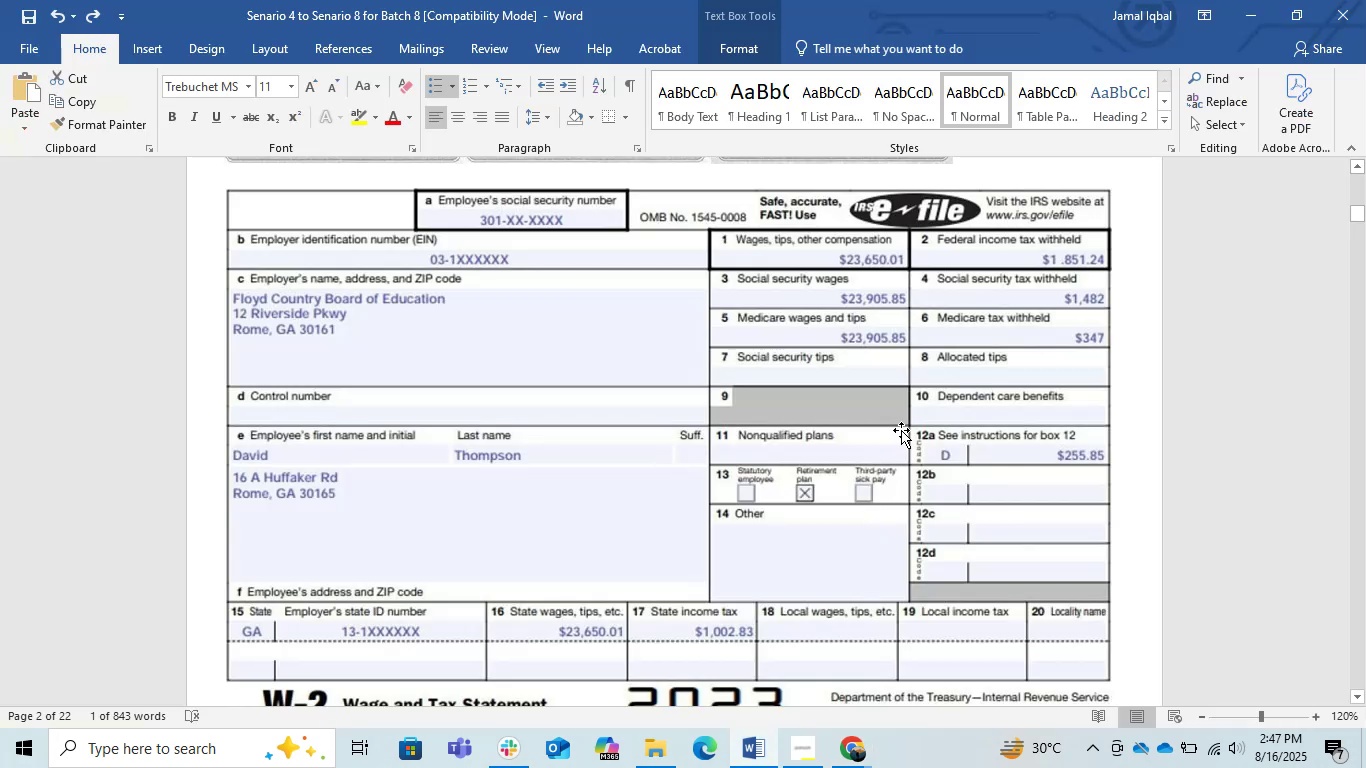 
key(Alt+AltLeft)
 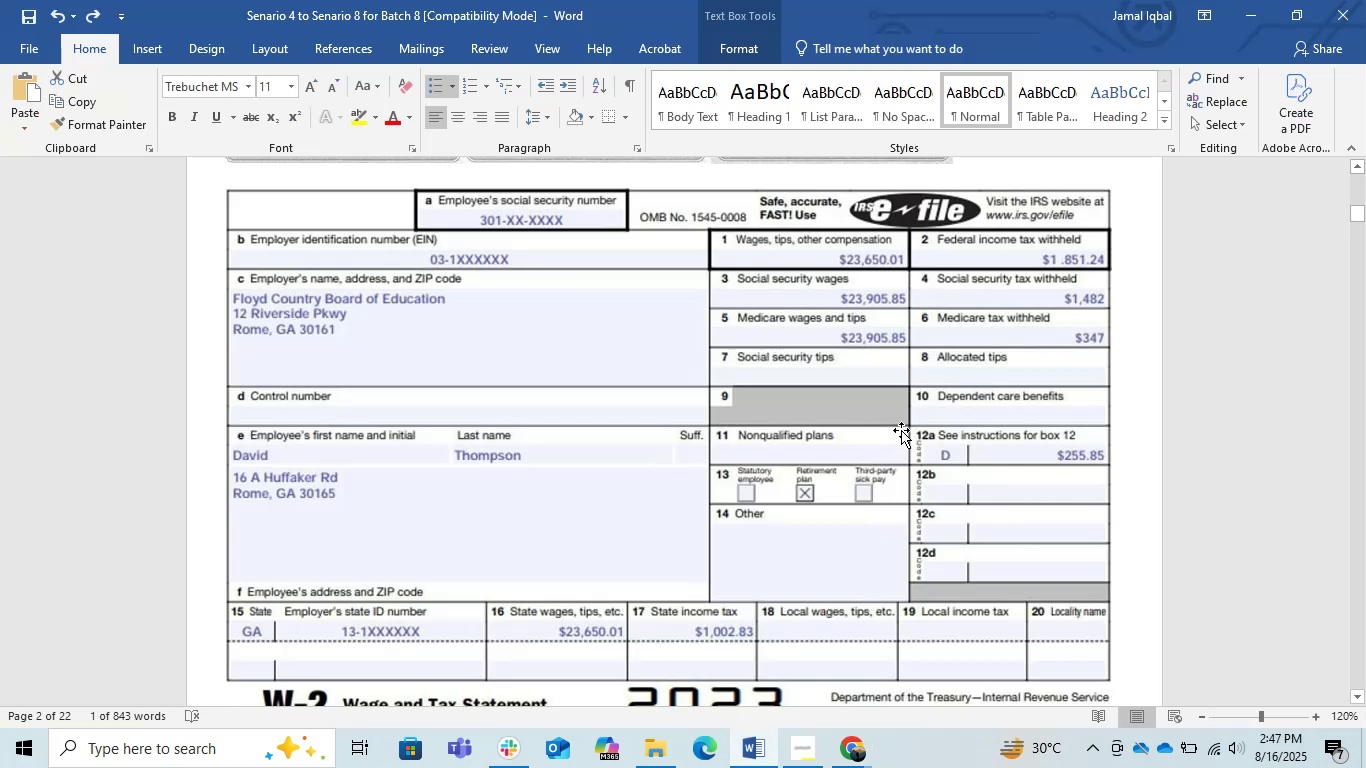 
key(Alt+Tab)
 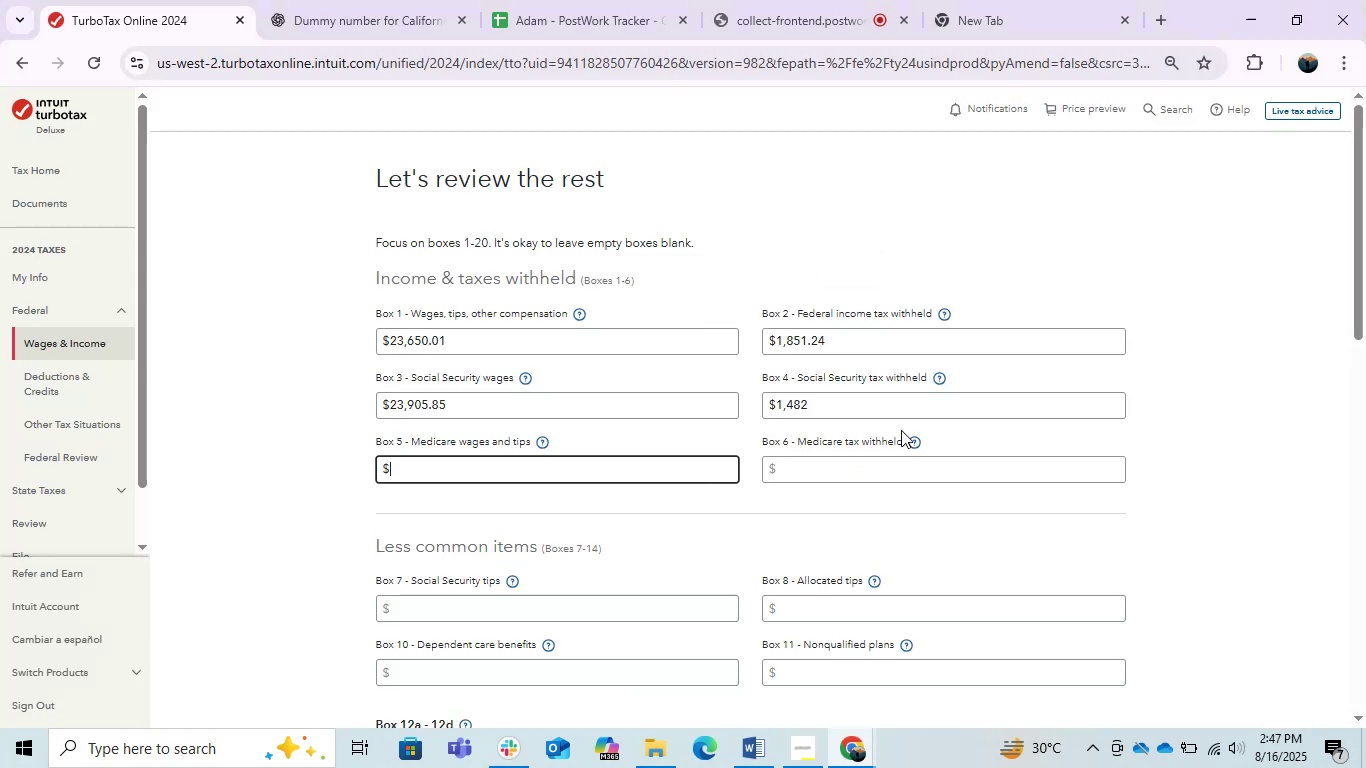 
key(Numpad2)
 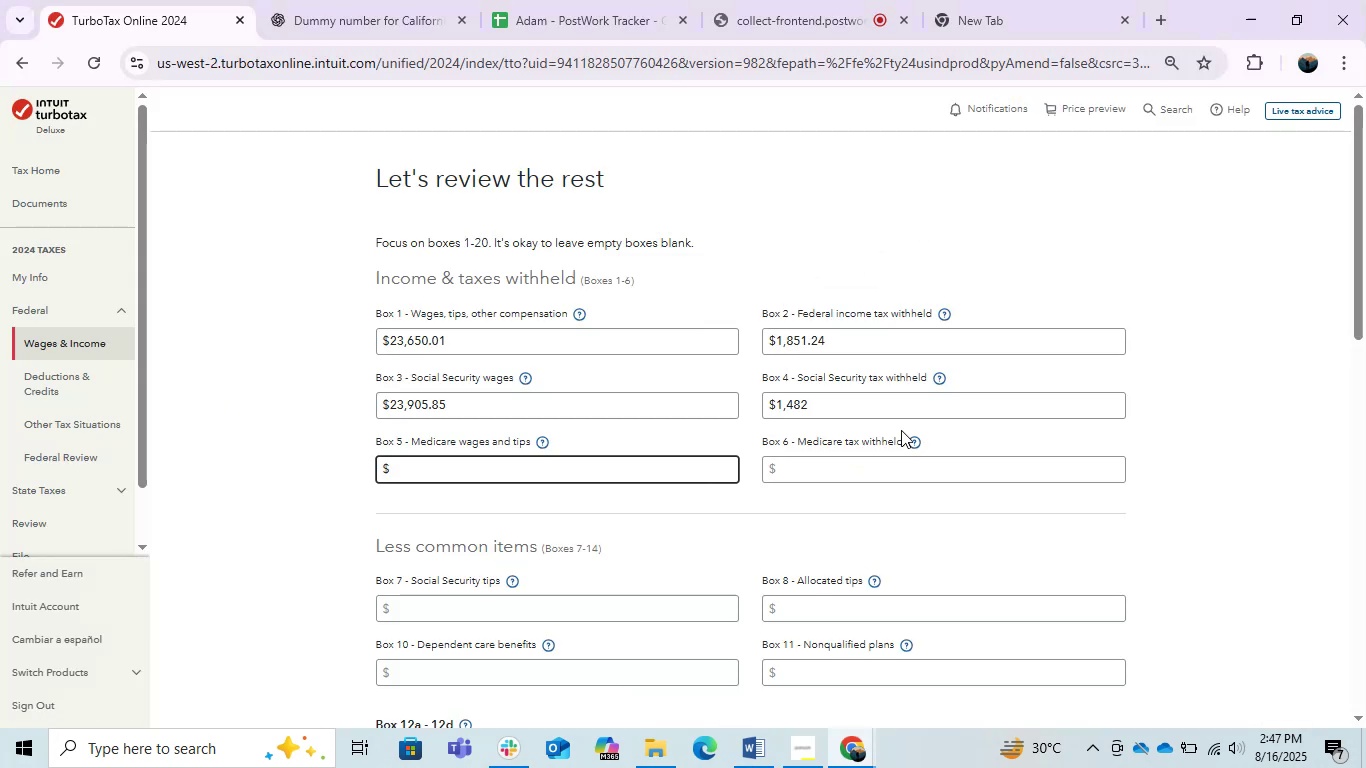 
key(Numpad3)
 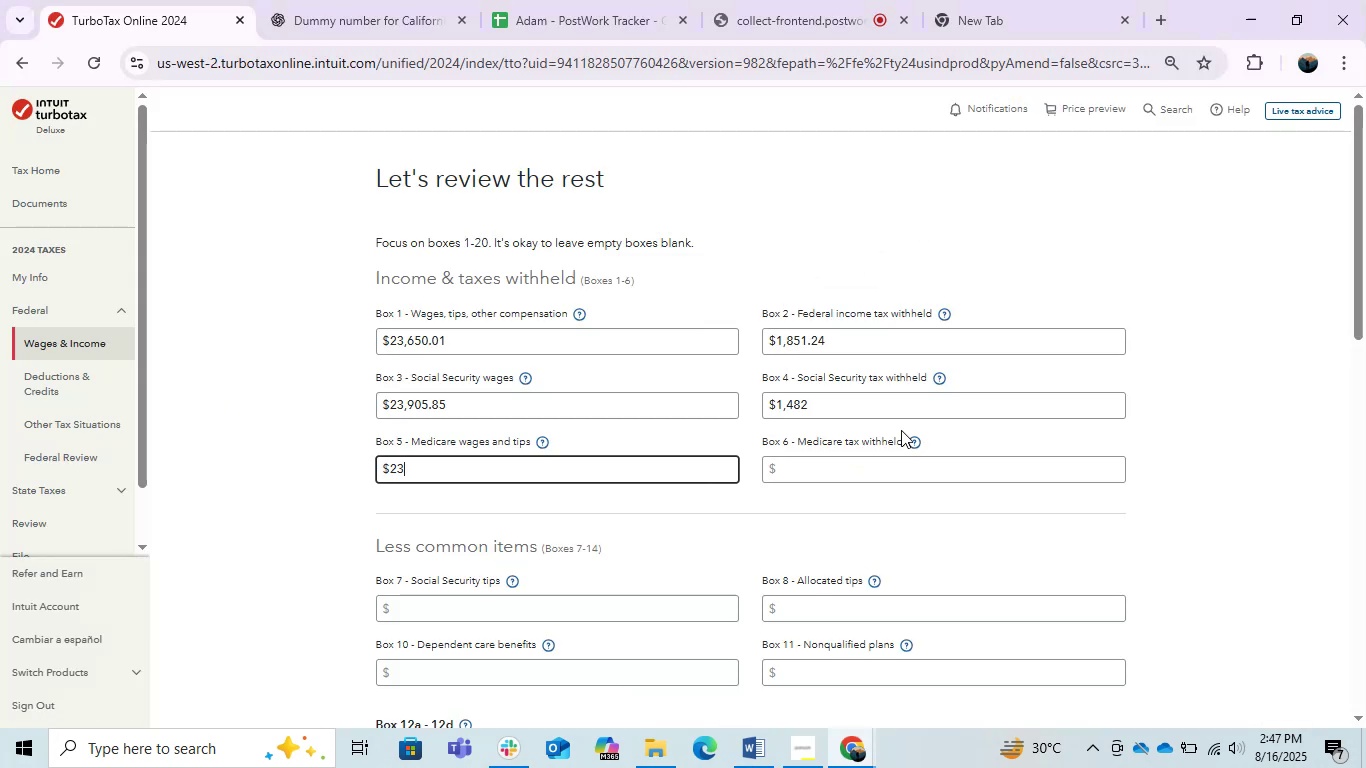 
key(Numpad9)
 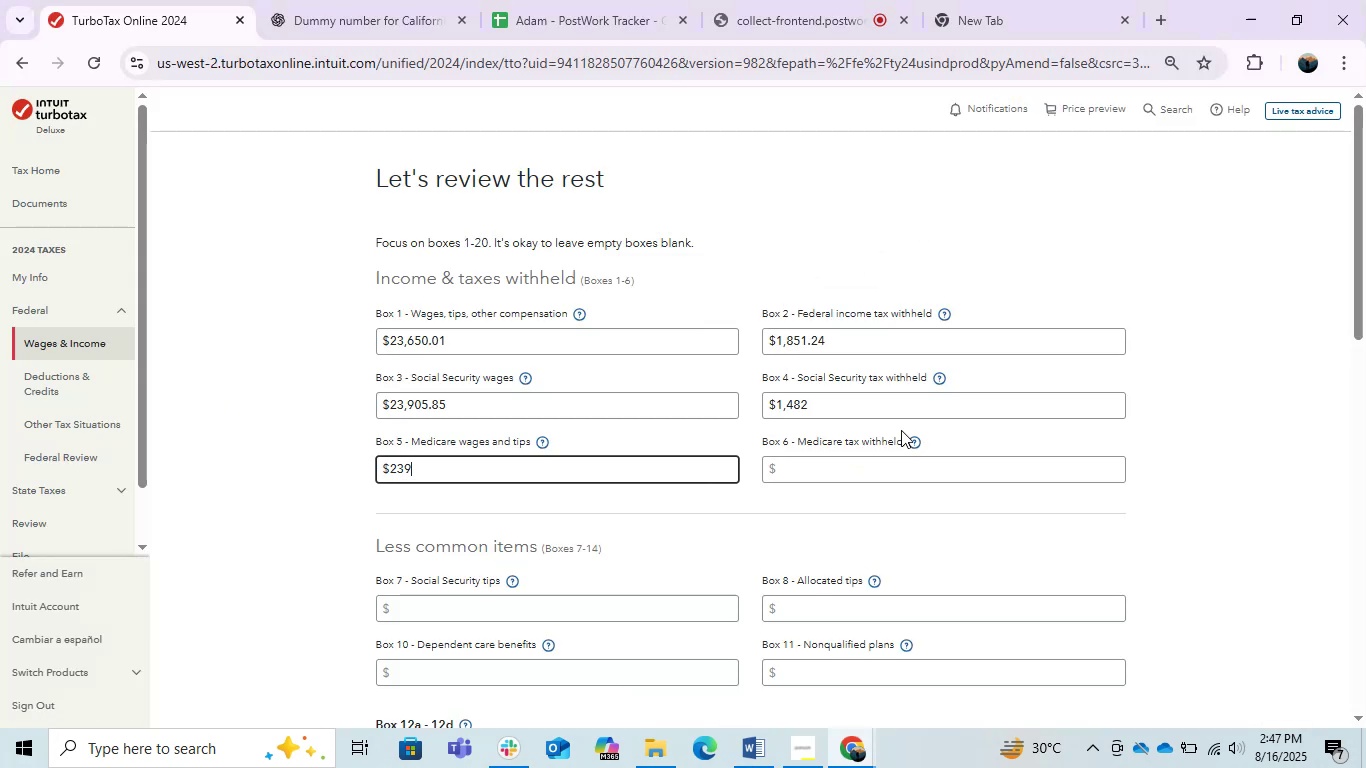 
key(Numpad0)
 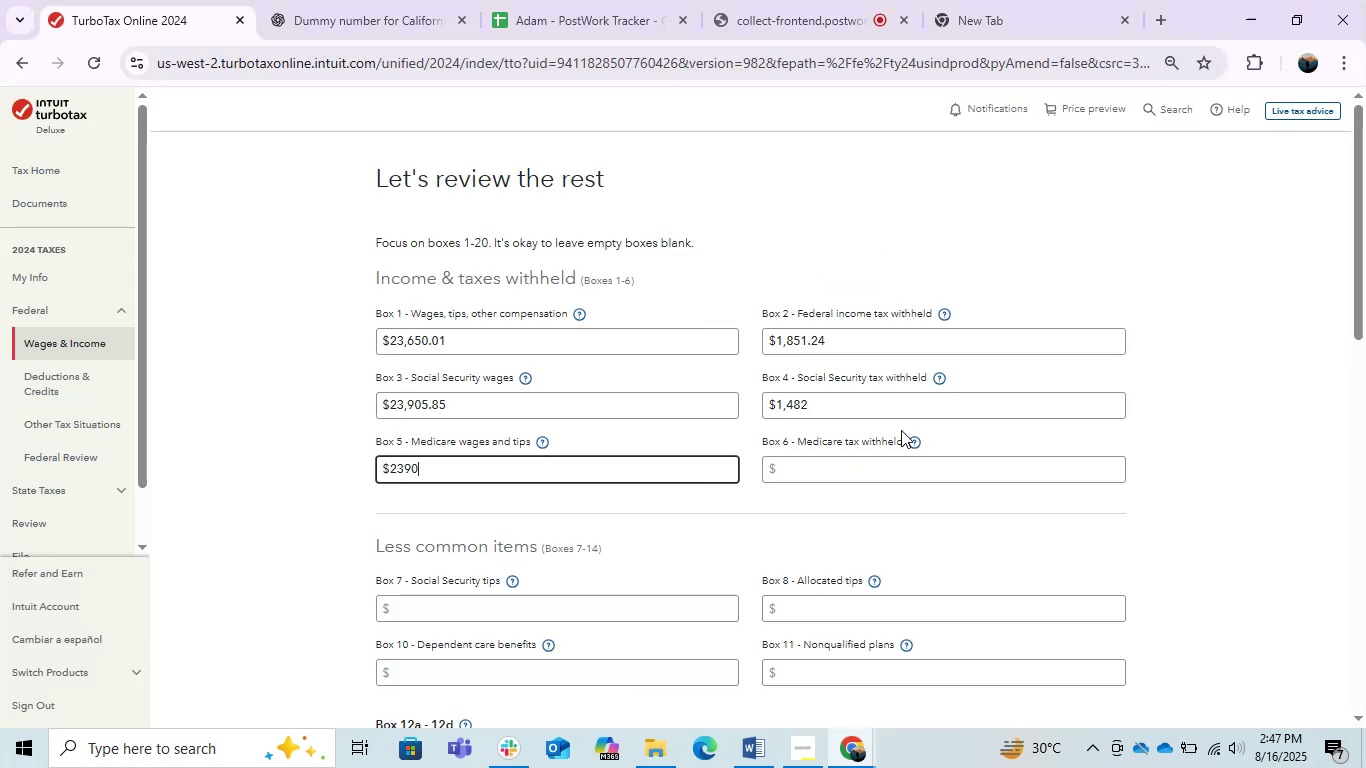 
key(Numpad5)
 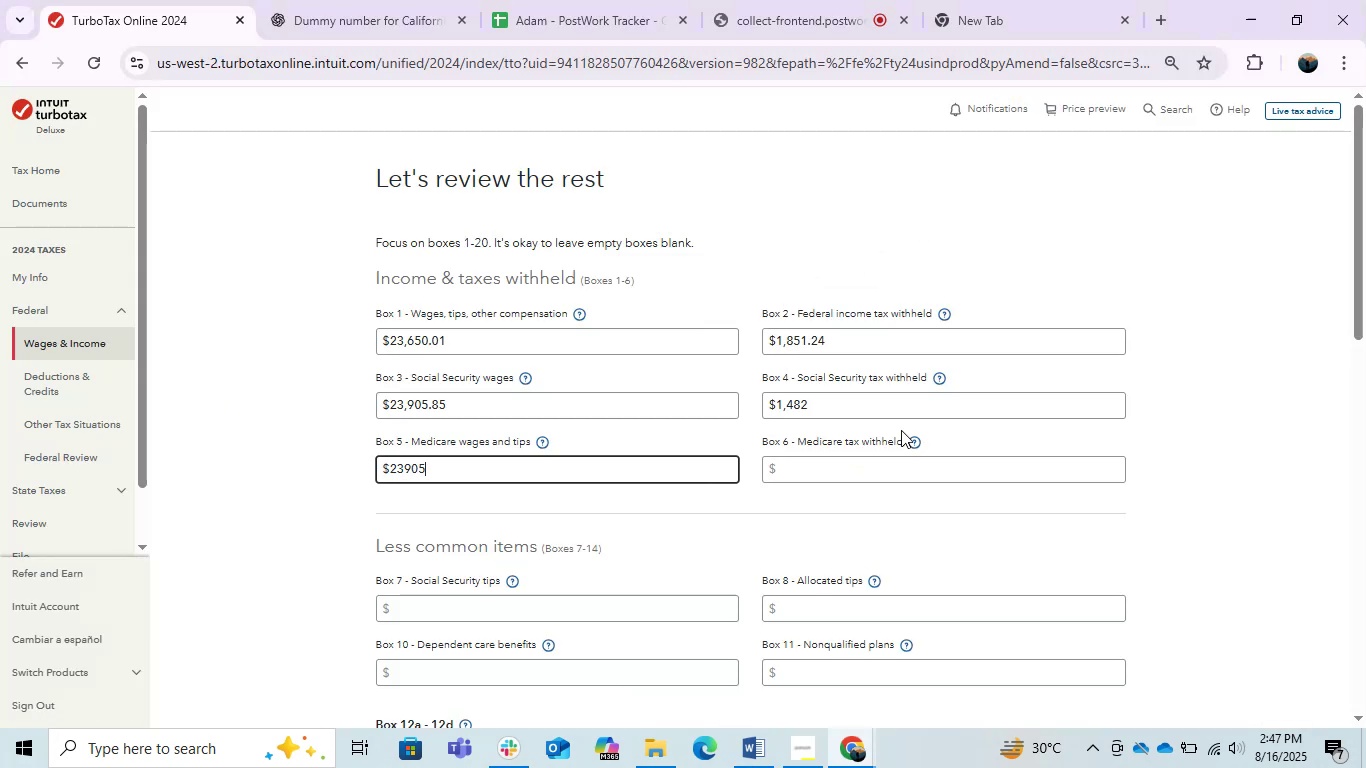 
key(NumpadDecimal)
 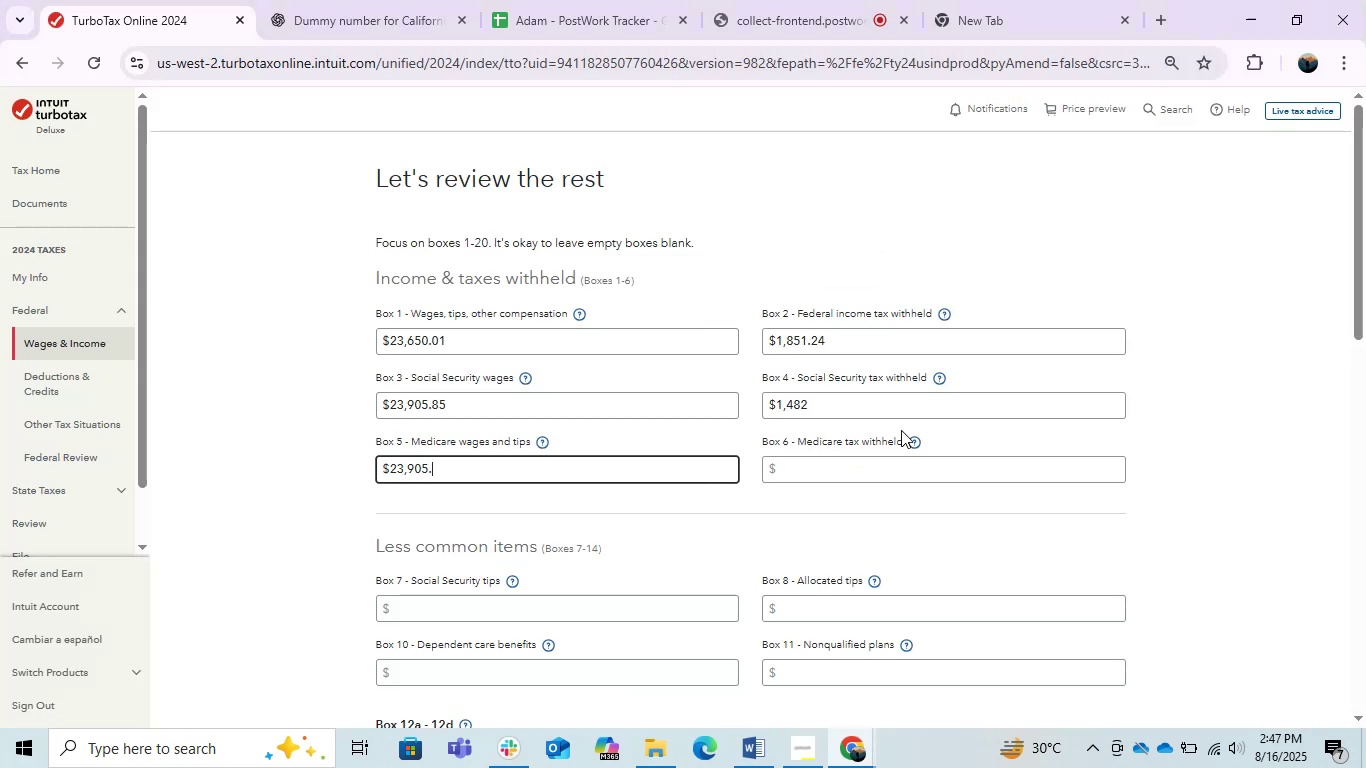 
key(Numpad8)
 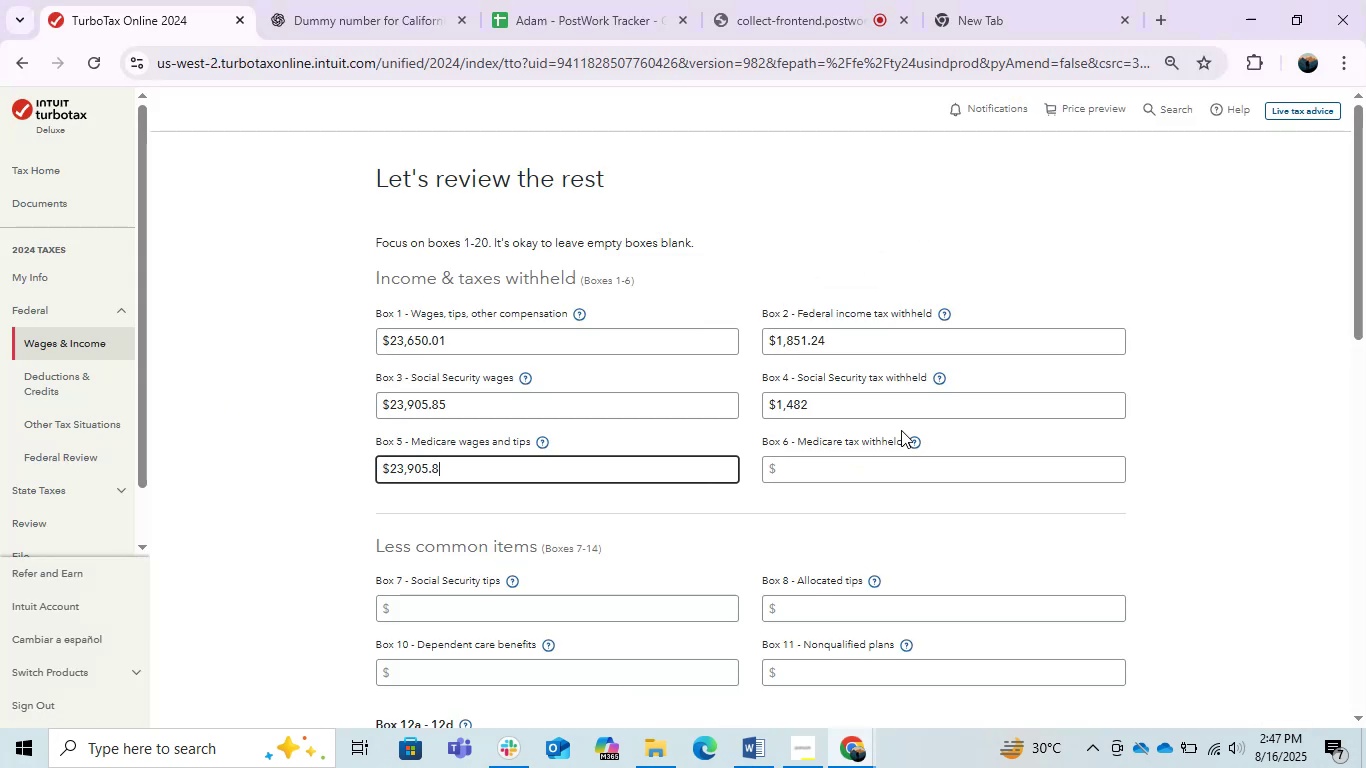 
key(Numpad5)
 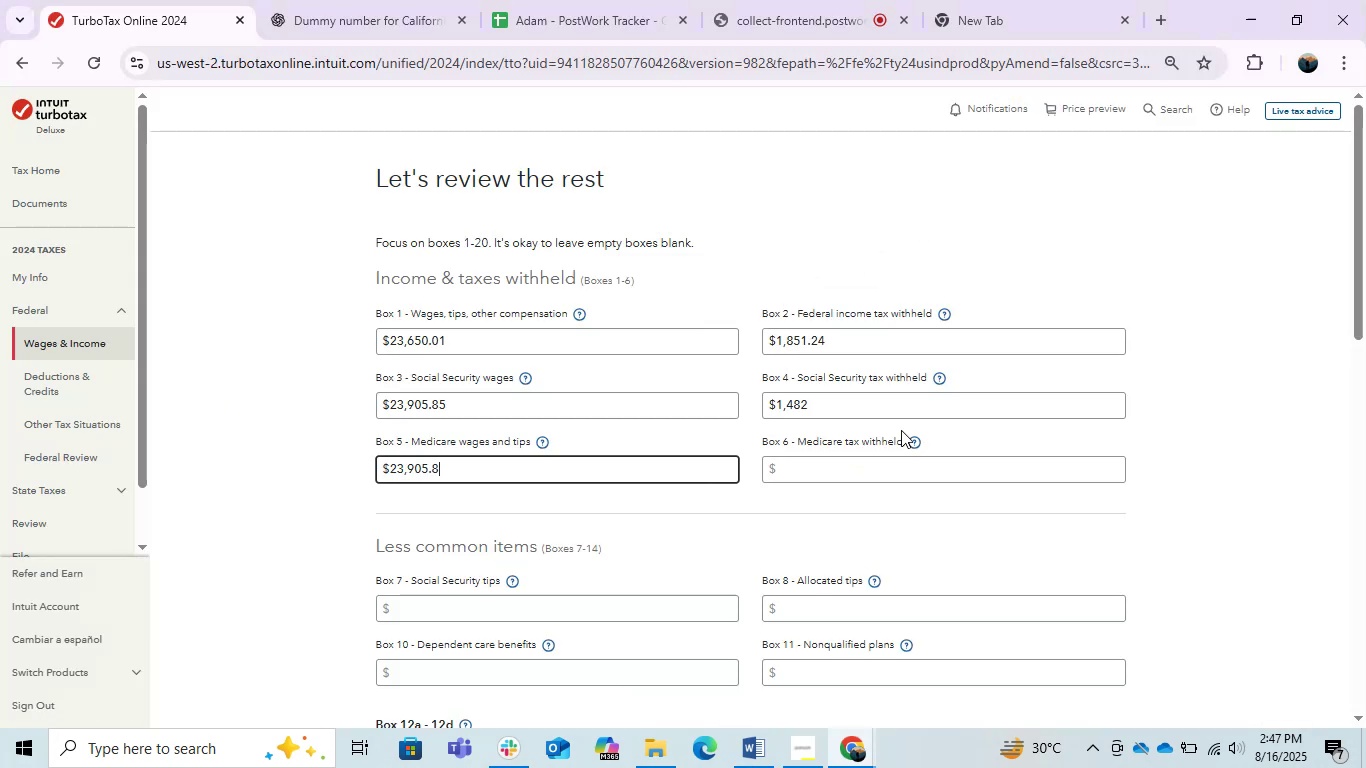 
key(Numpad6)
 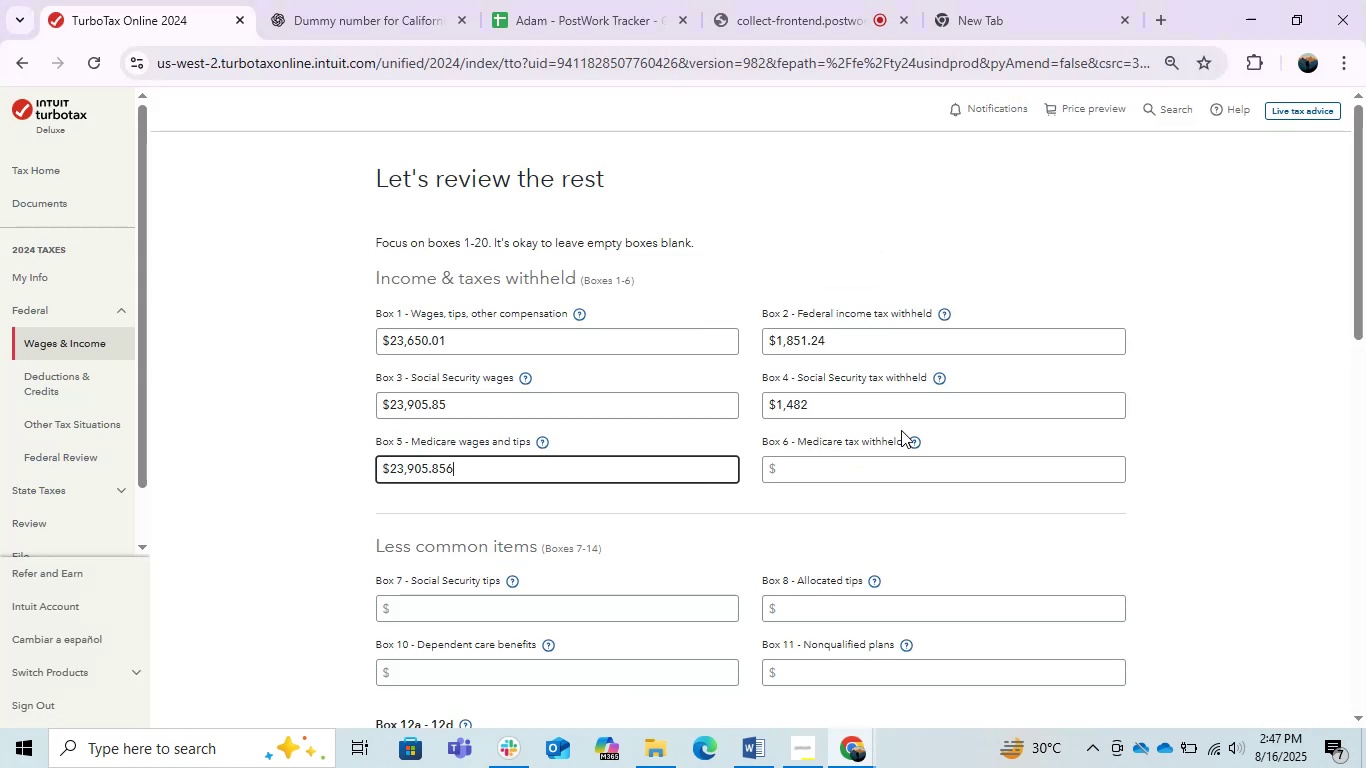 
key(Tab)
 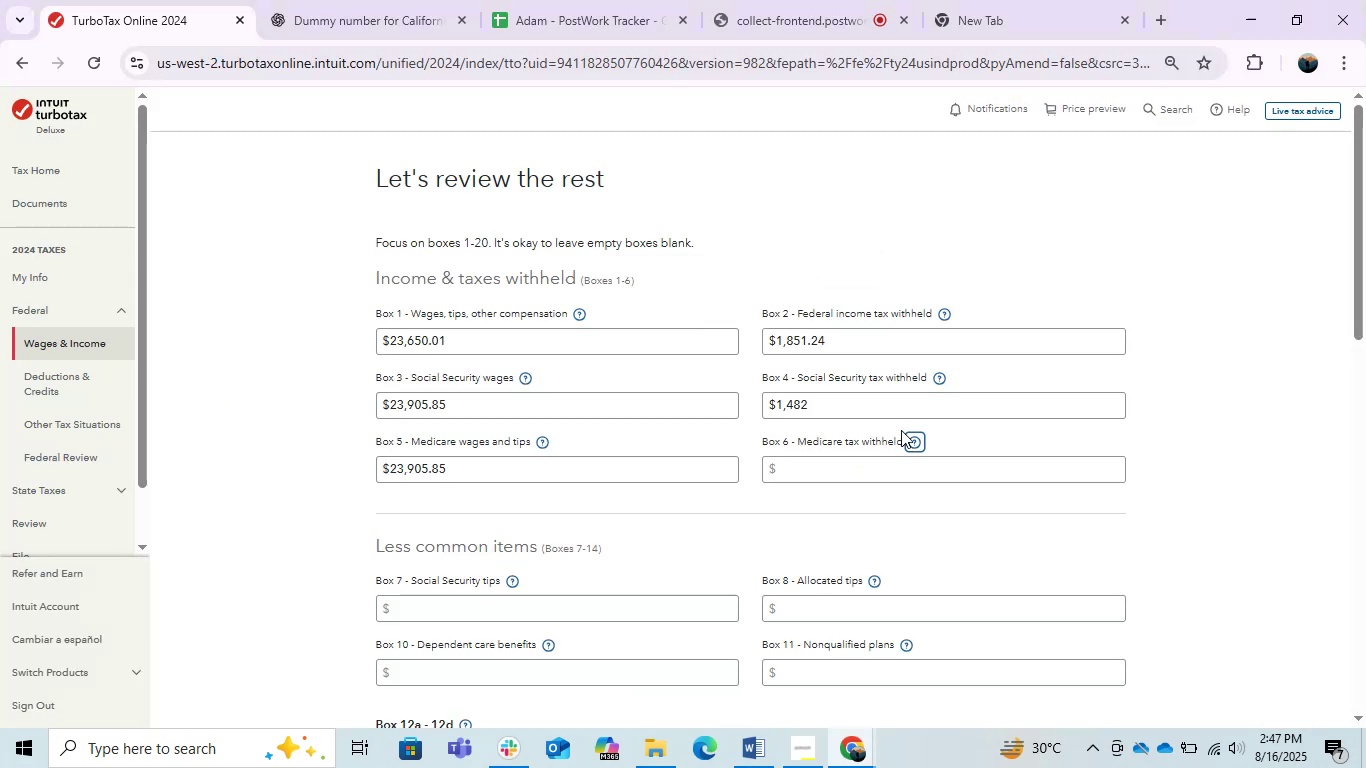 
key(Tab)
 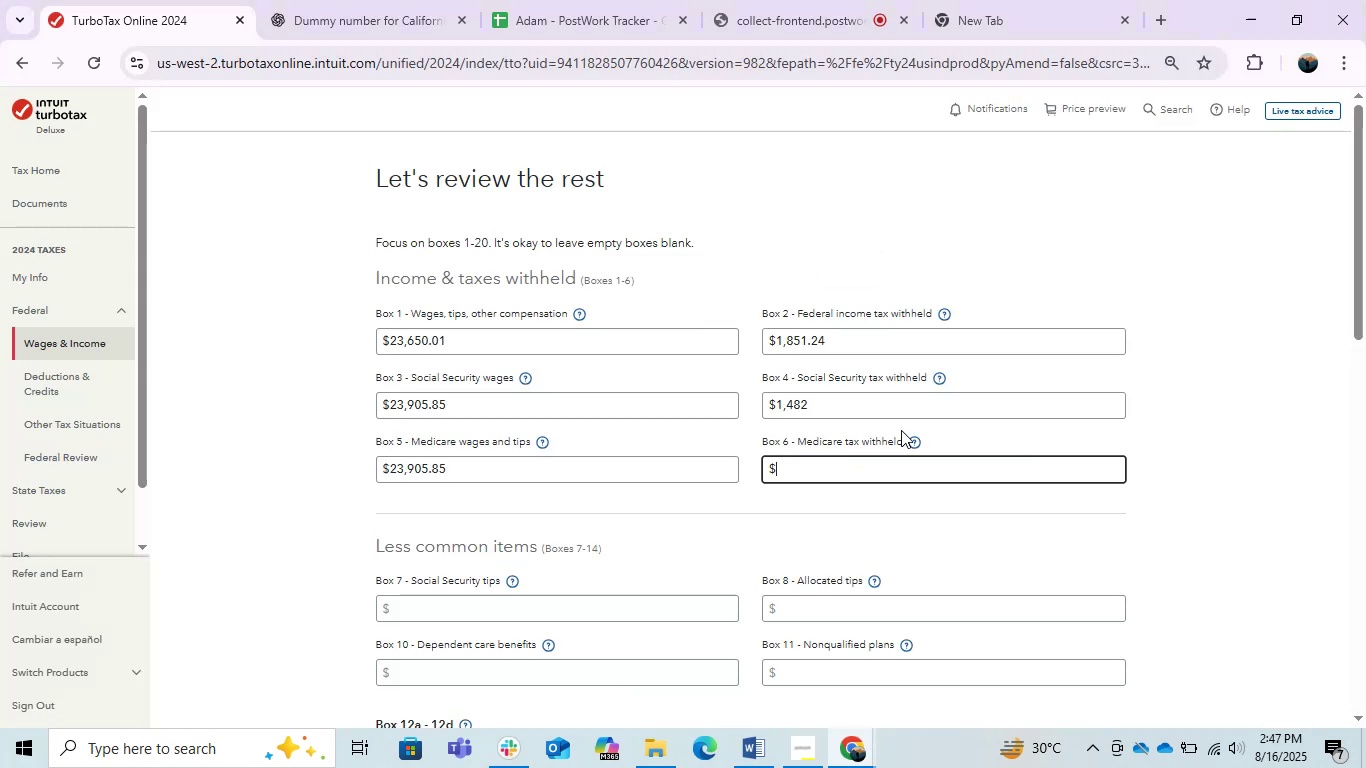 
key(Alt+AltLeft)
 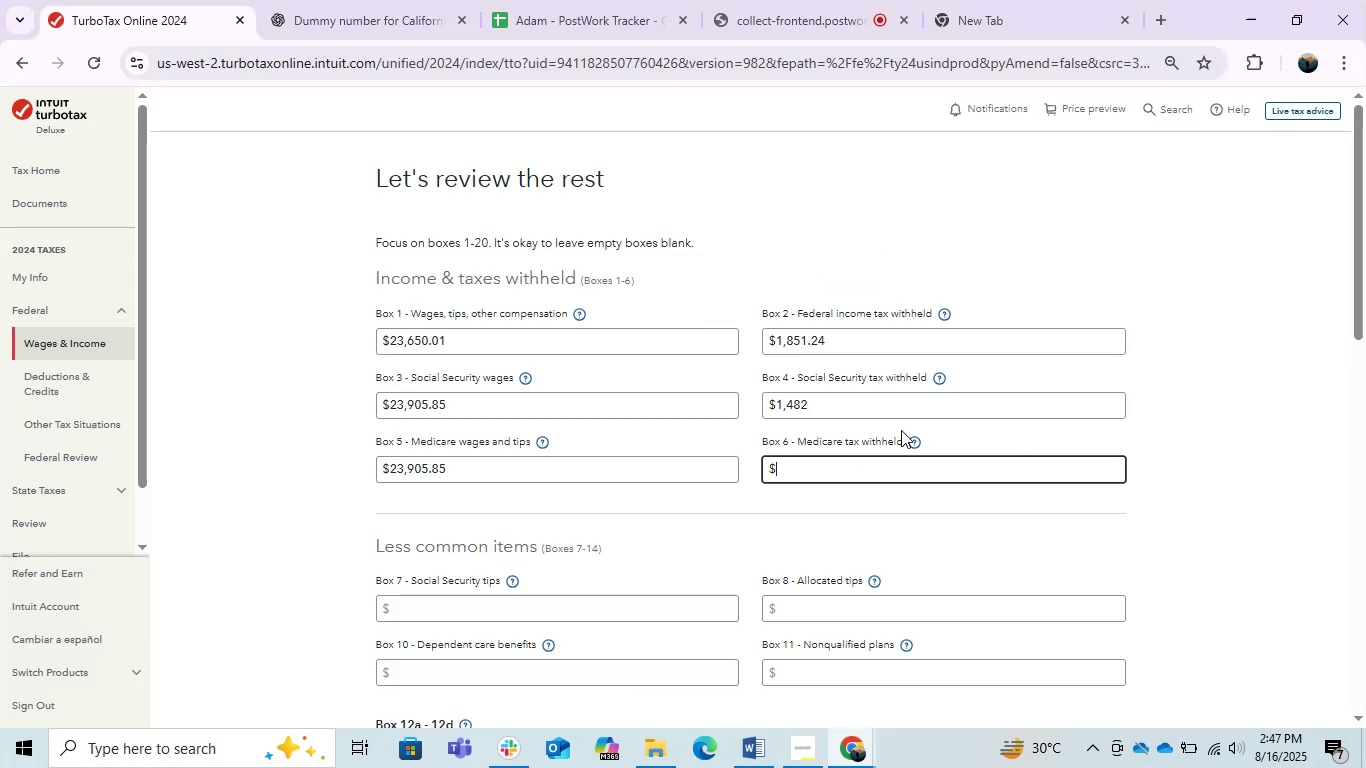 
key(Alt+Tab)
 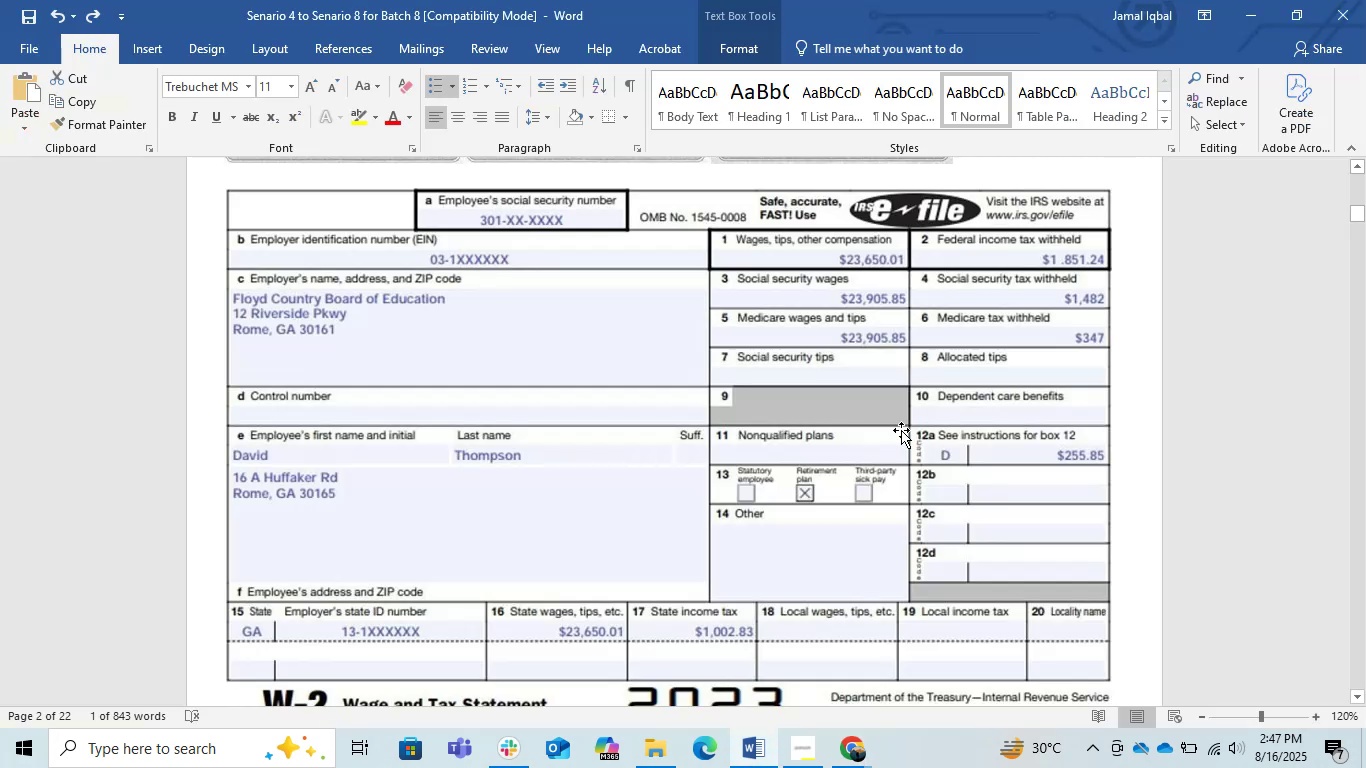 
key(Alt+AltLeft)
 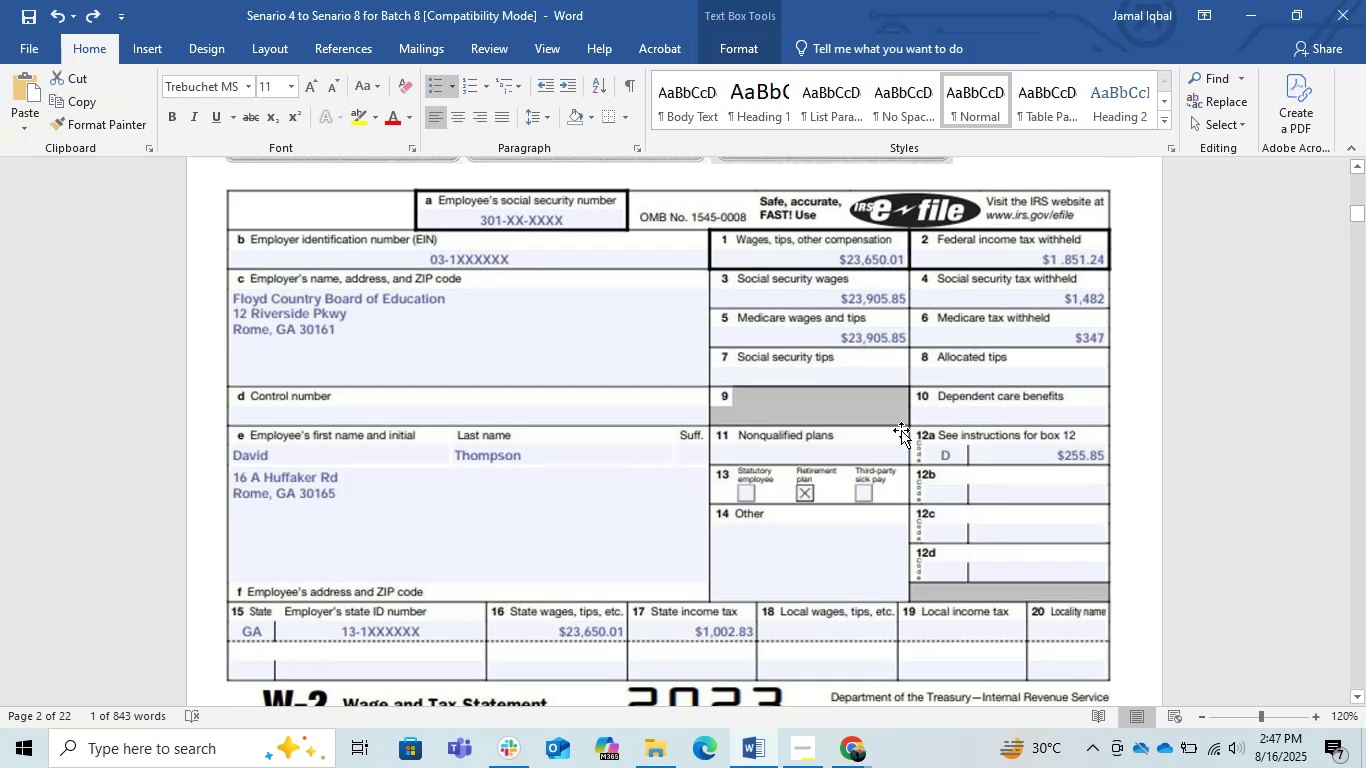 
key(Alt+Tab)
 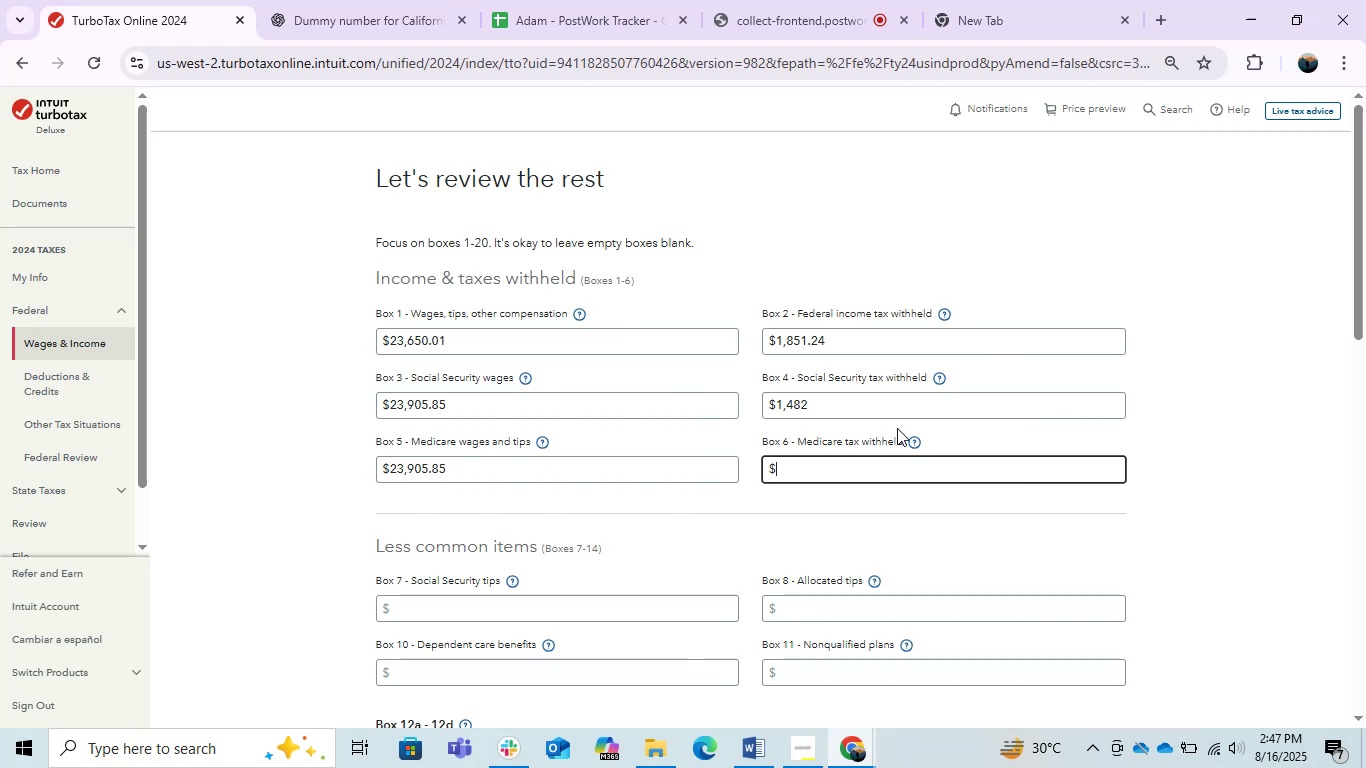 
key(Alt+AltLeft)
 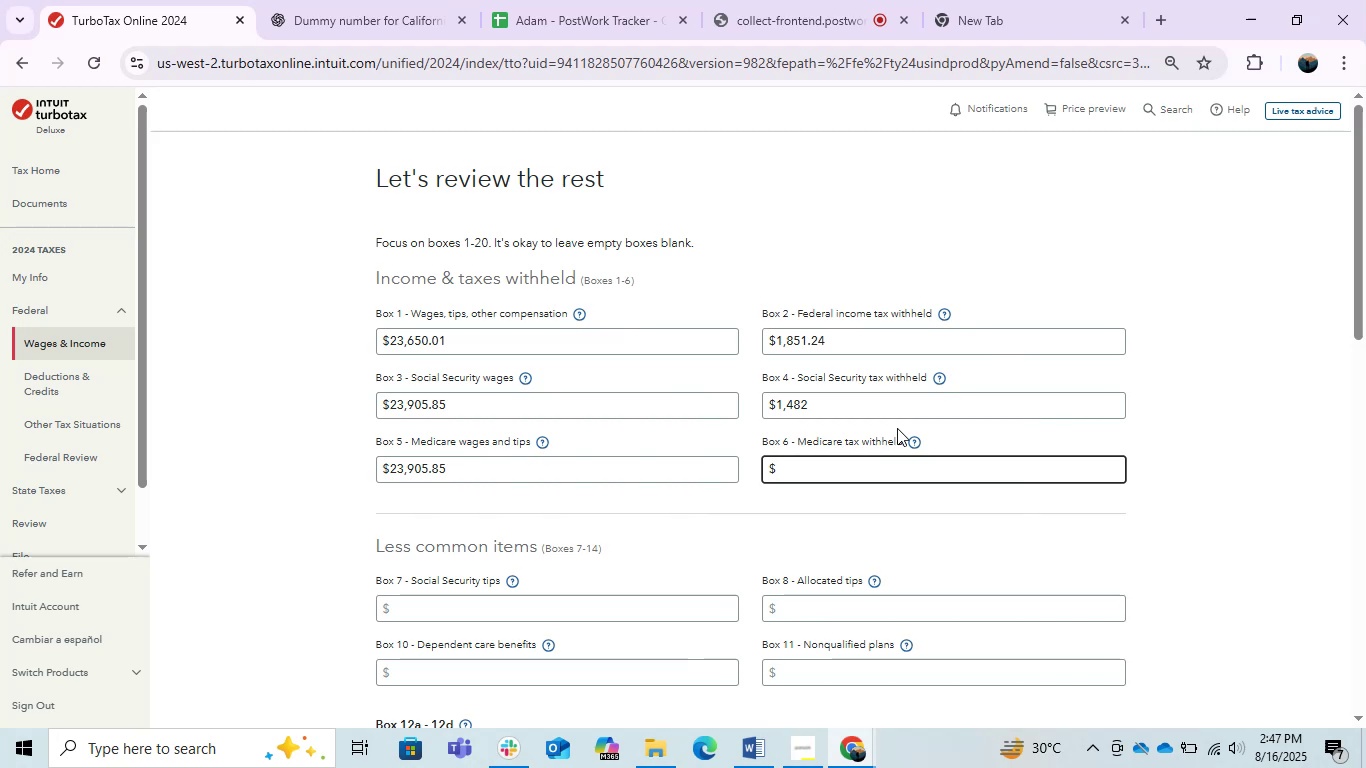 
key(Alt+Tab)
 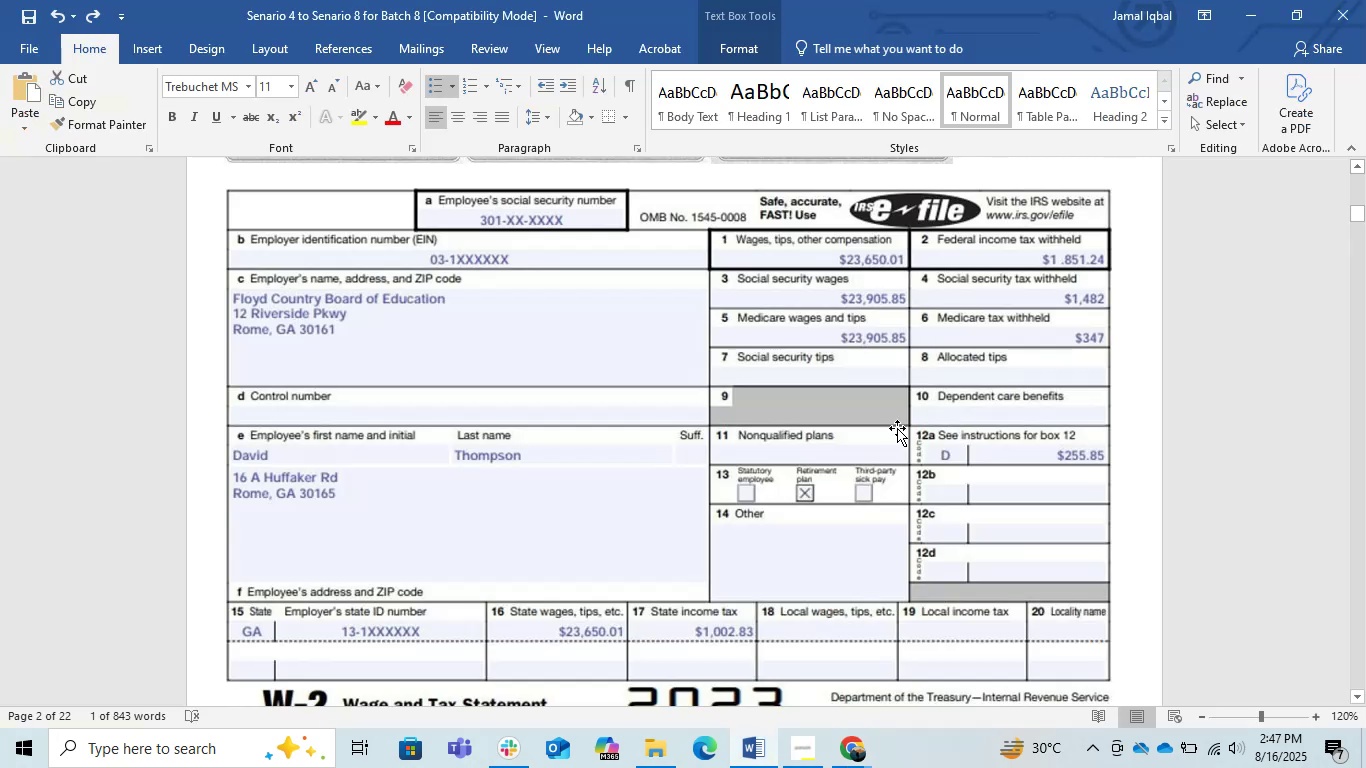 
key(Alt+AltLeft)
 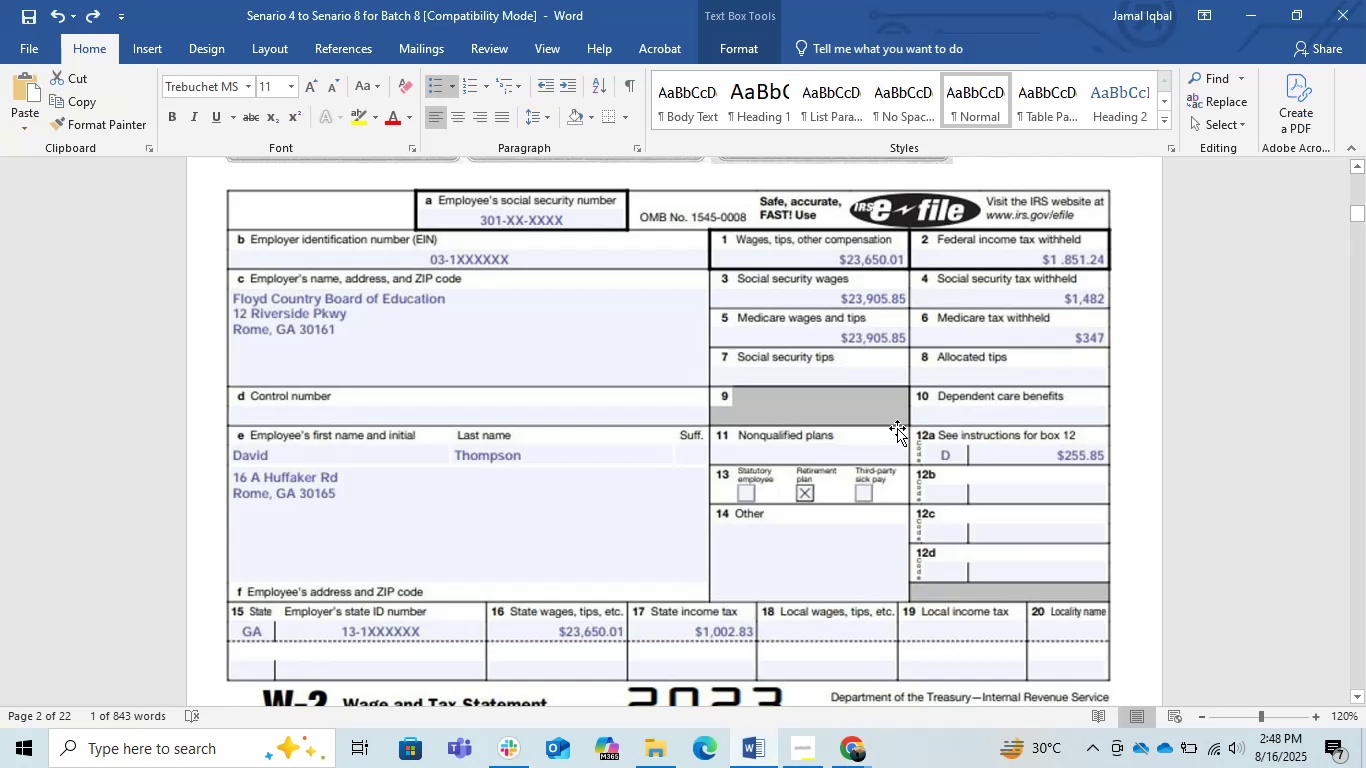 
key(Alt+Tab)
 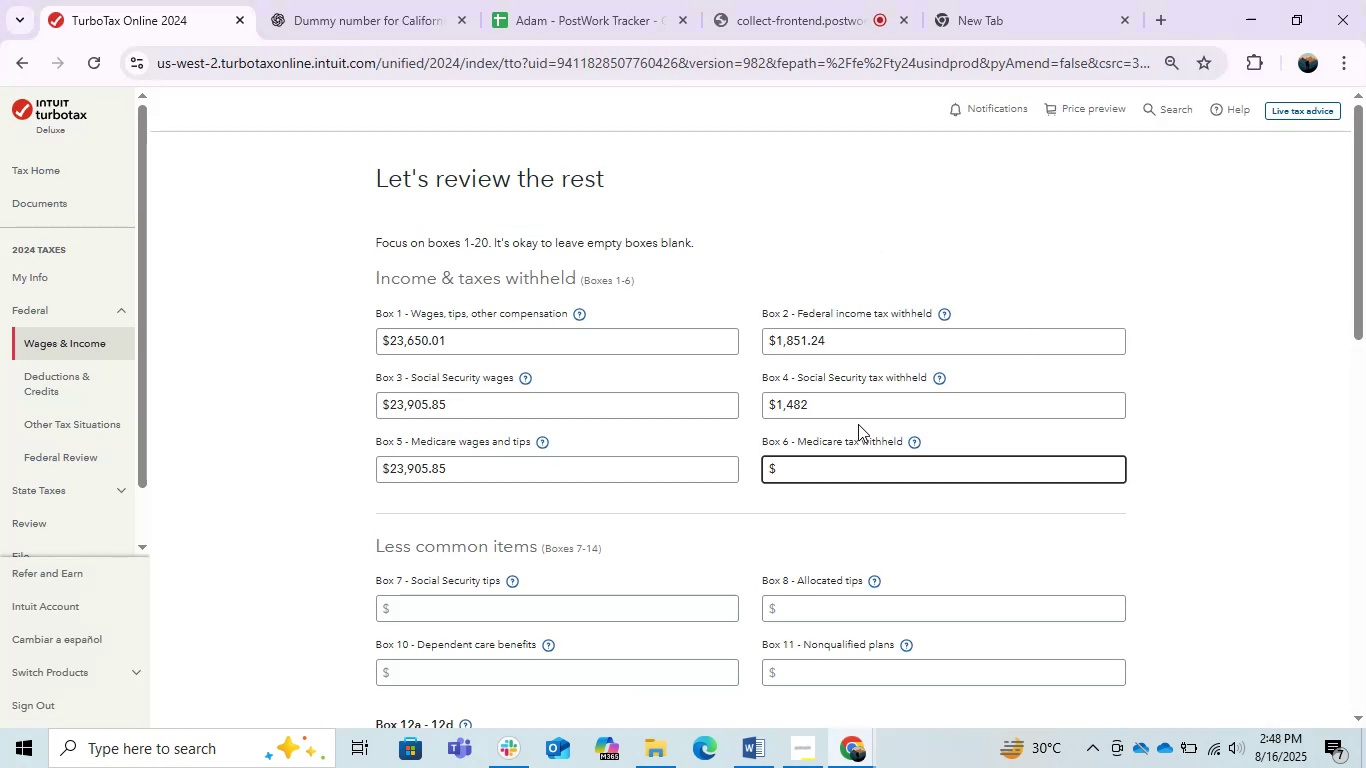 
key(Alt+AltLeft)
 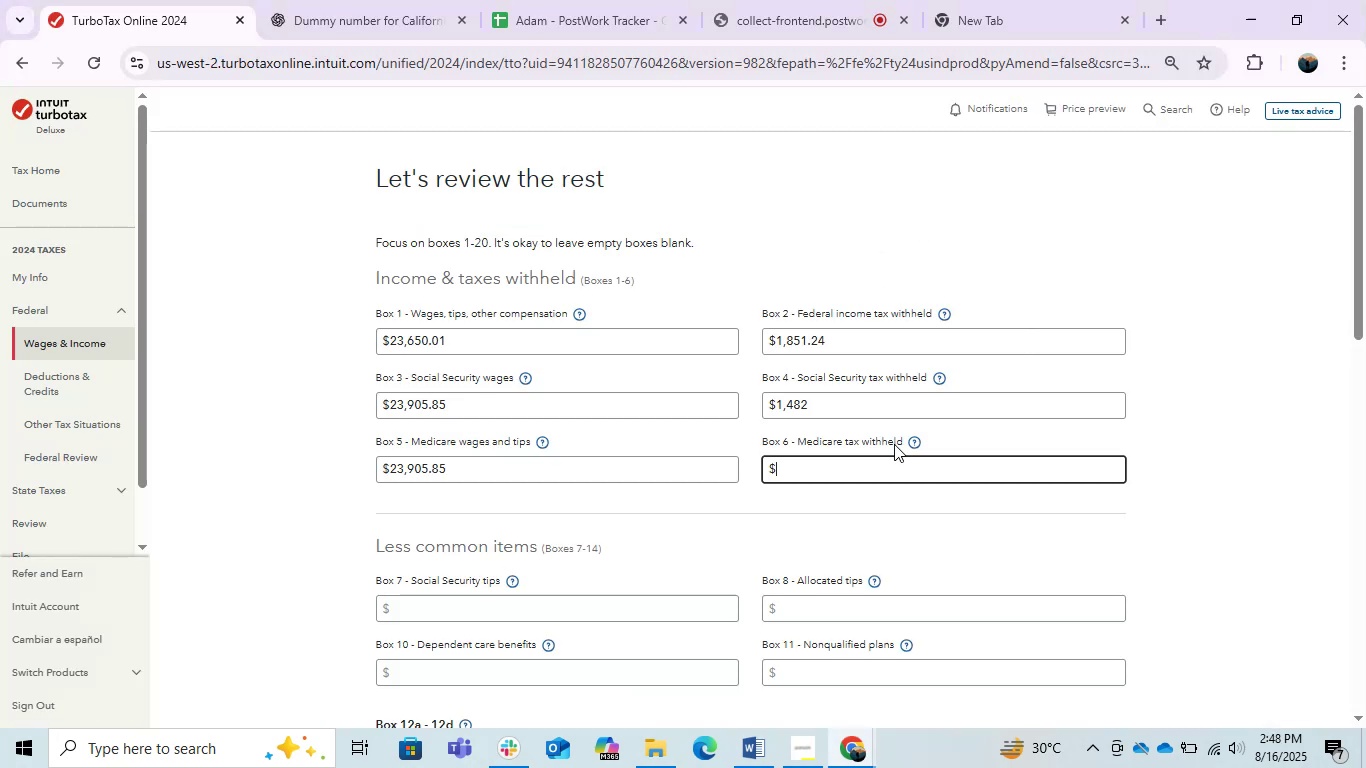 
key(Alt+Tab)
 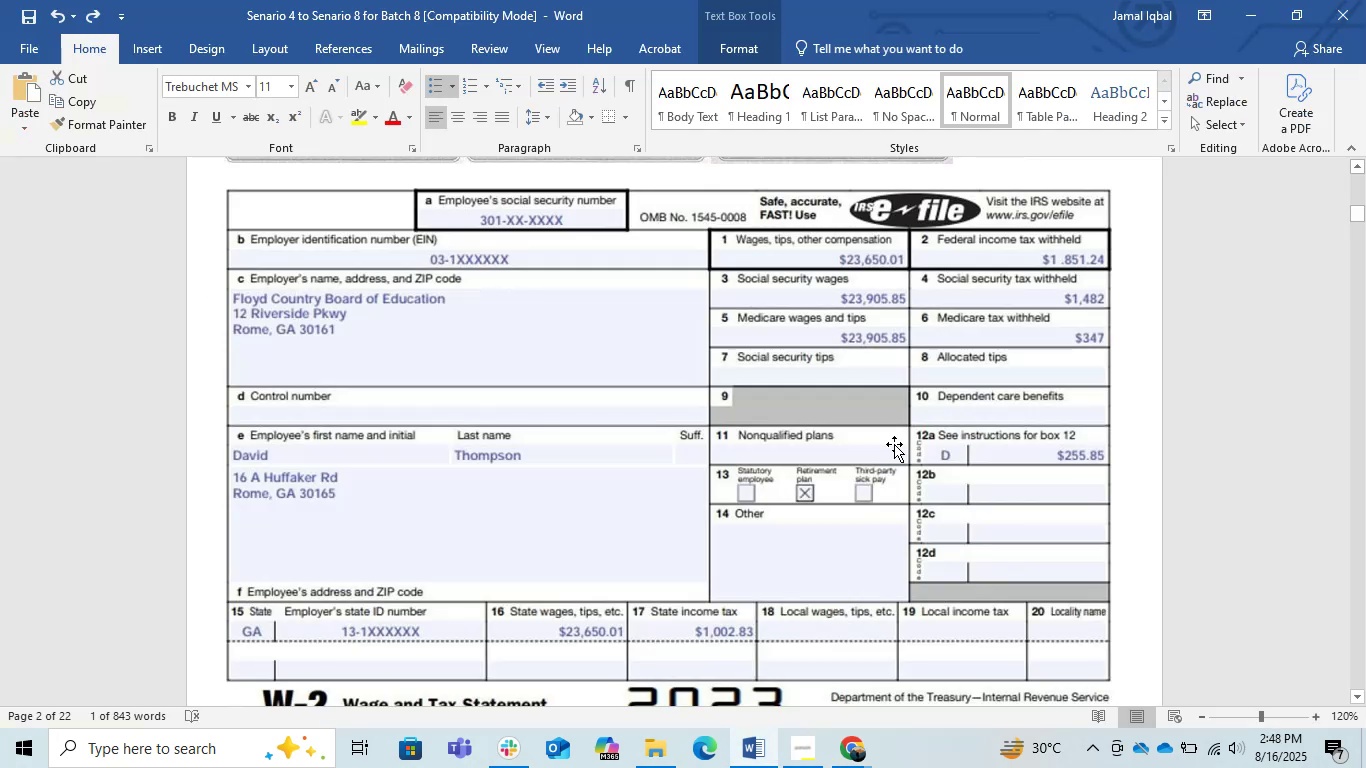 
key(Alt+AltLeft)
 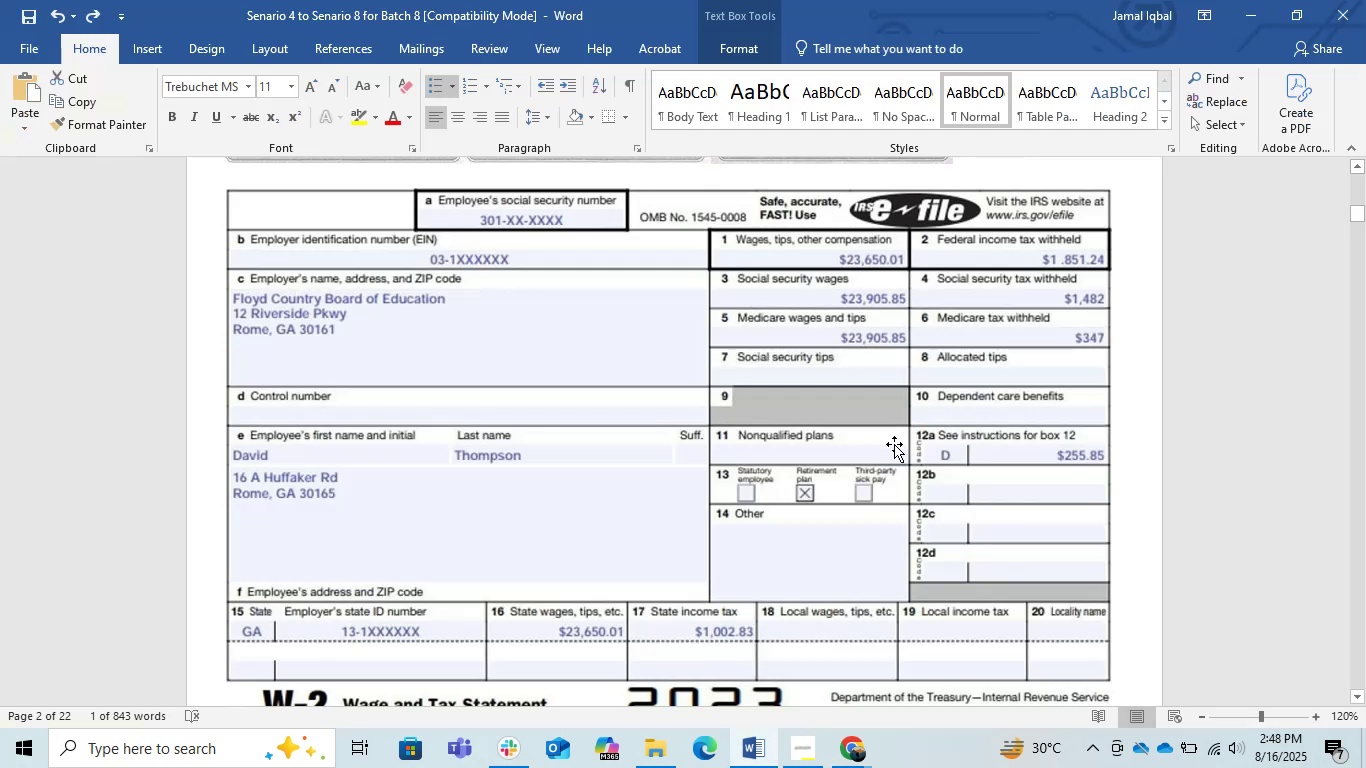 
key(Alt+Tab)
 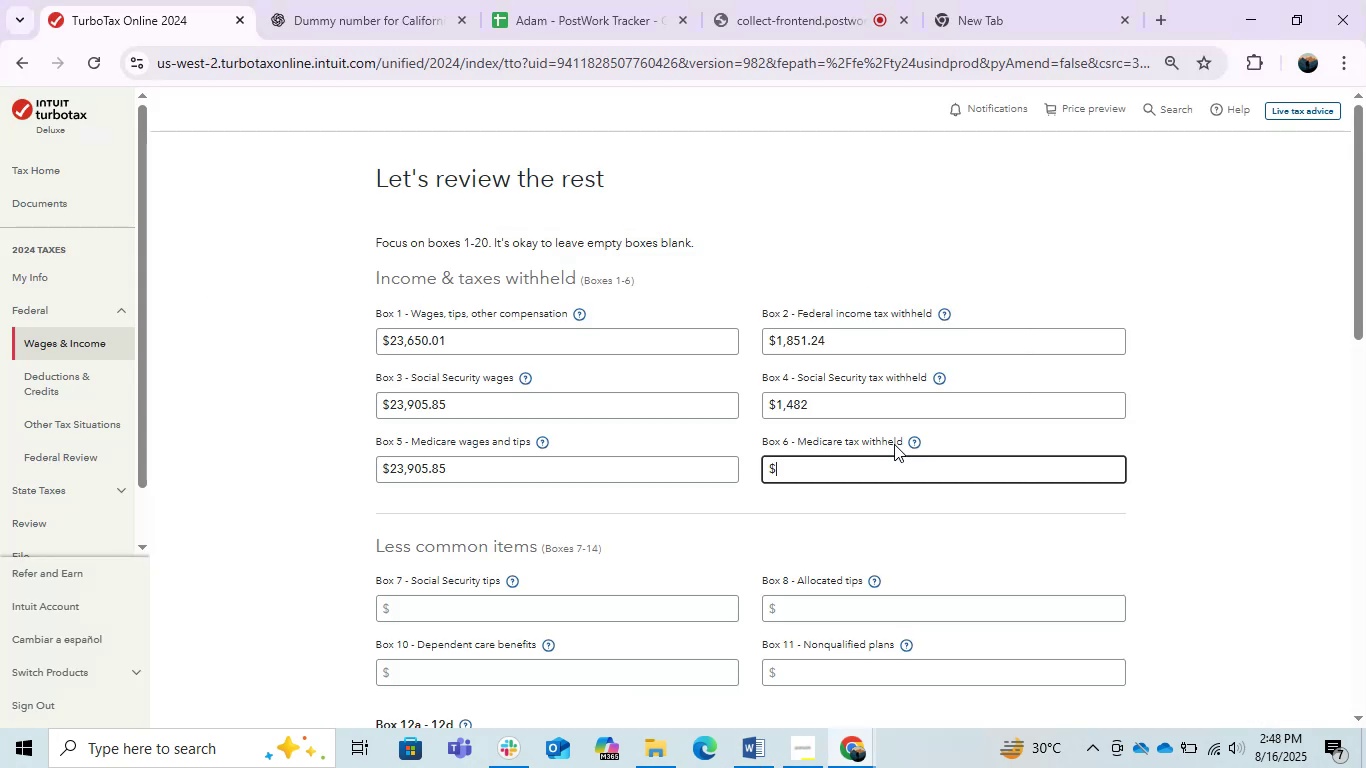 
key(Numpad3)
 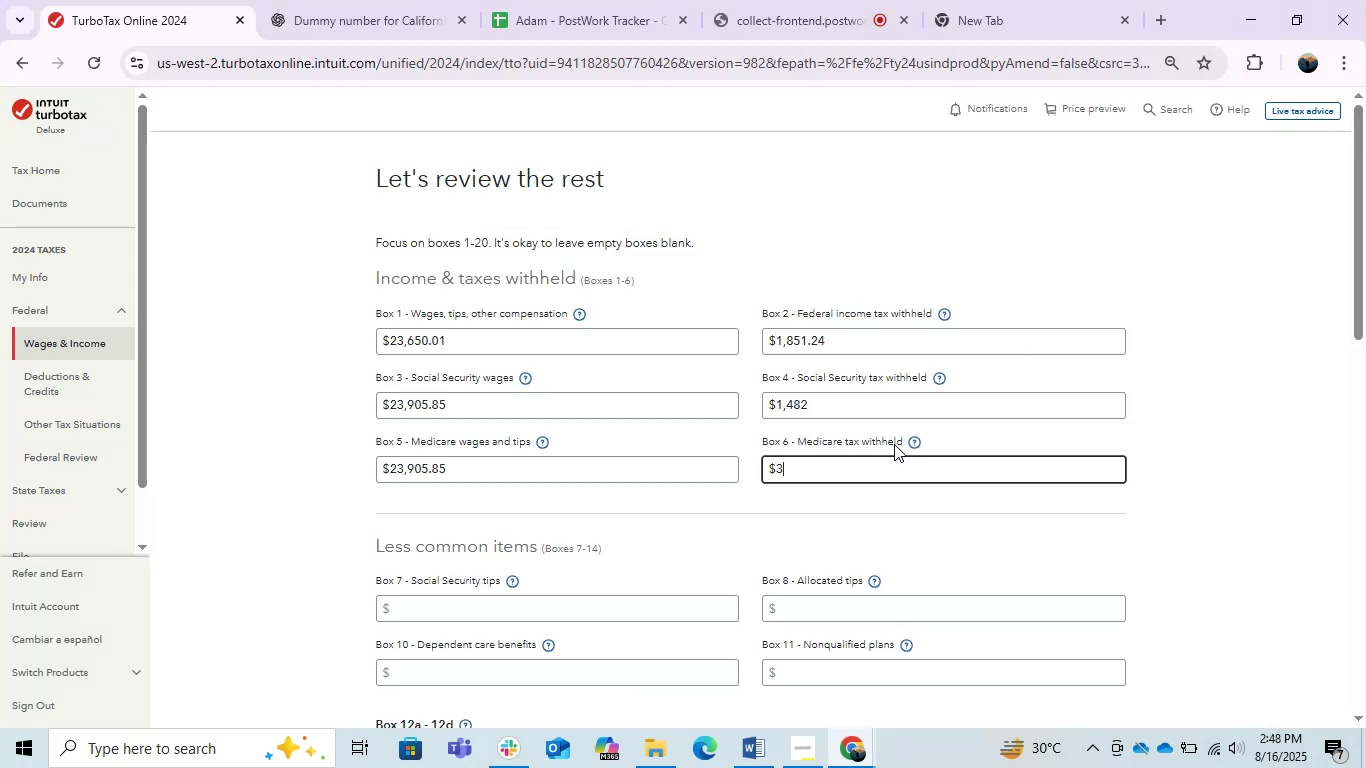 
key(Numpad4)
 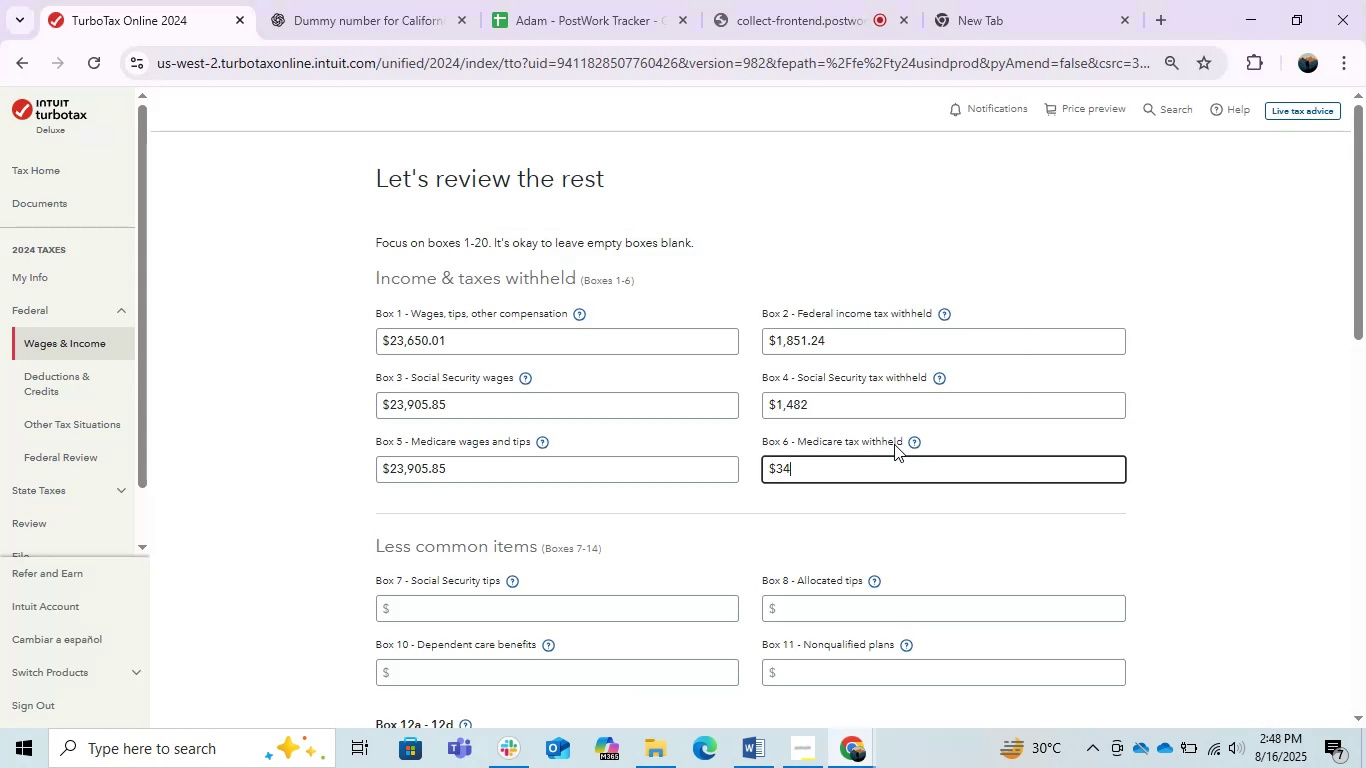 
key(Numpad7)
 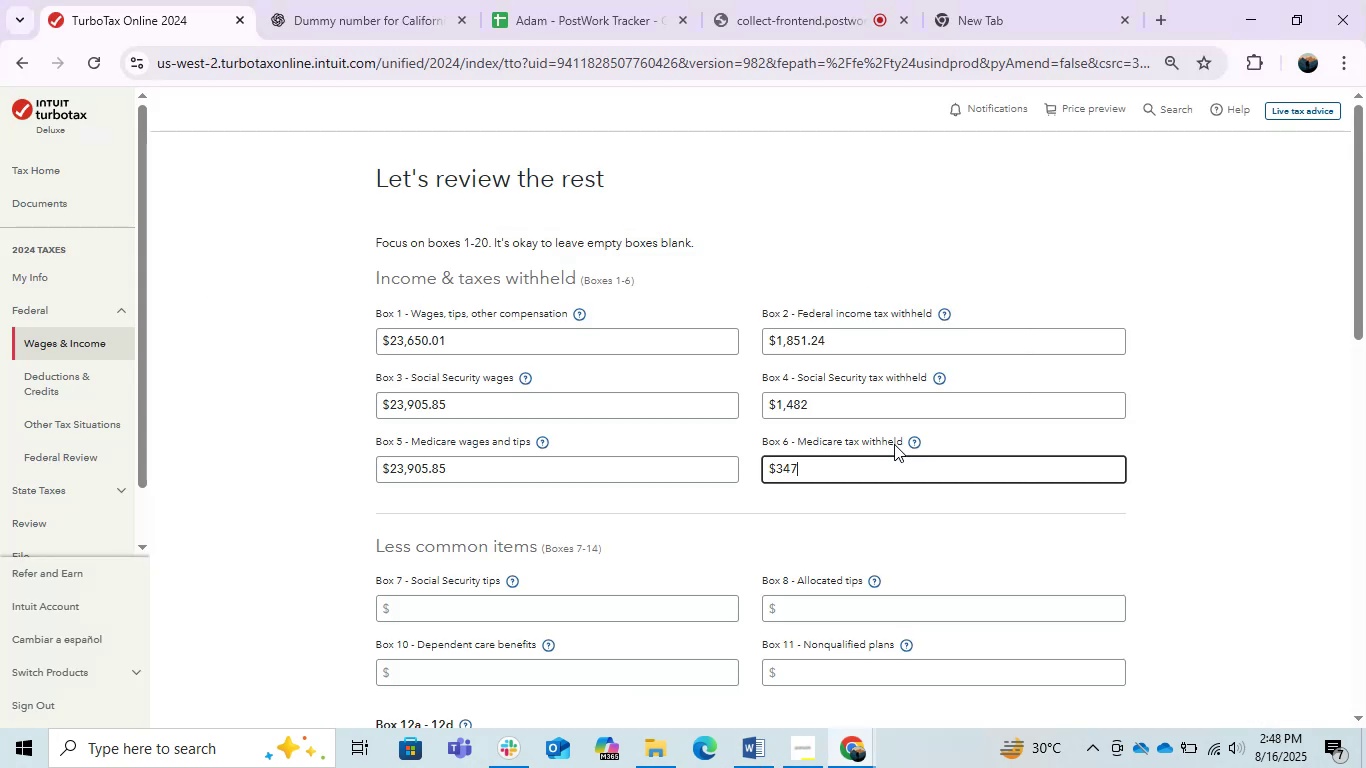 
key(Alt+AltLeft)
 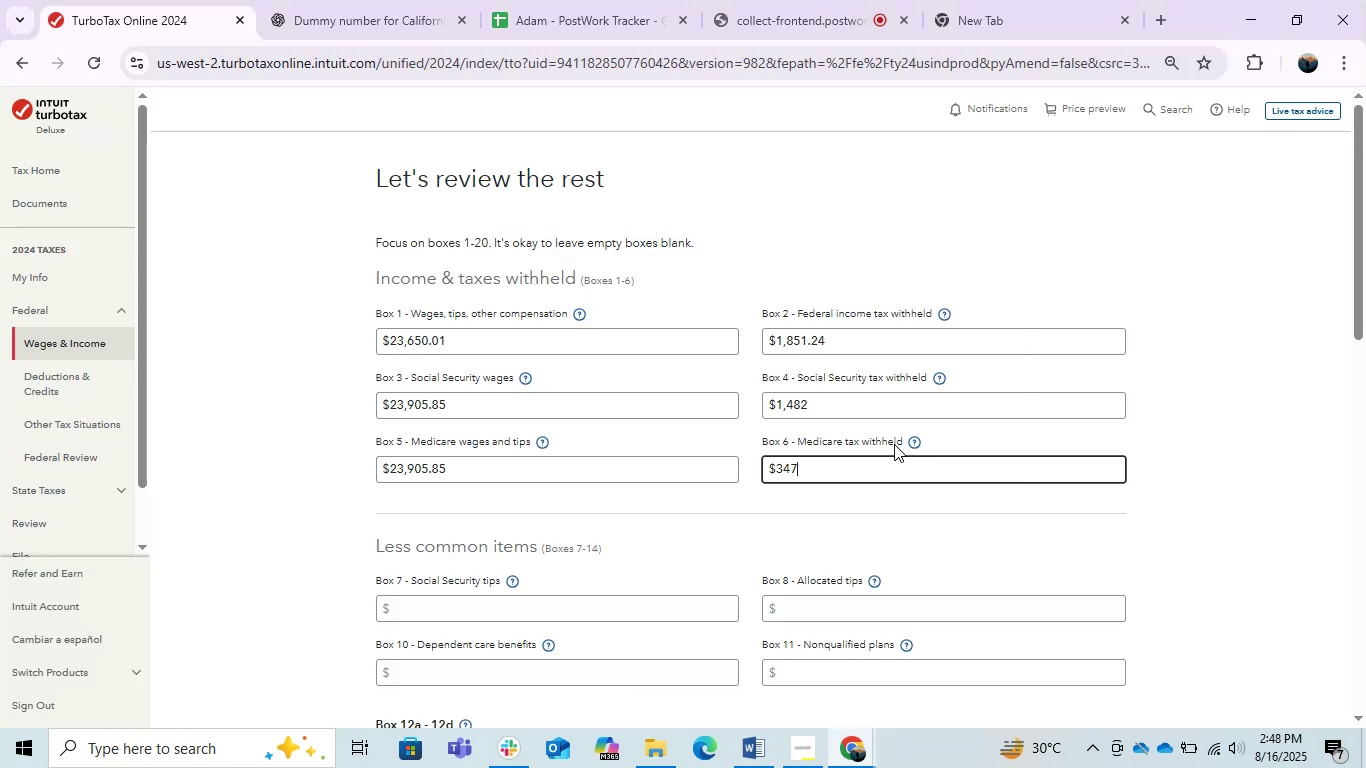 
key(Alt+Tab)
 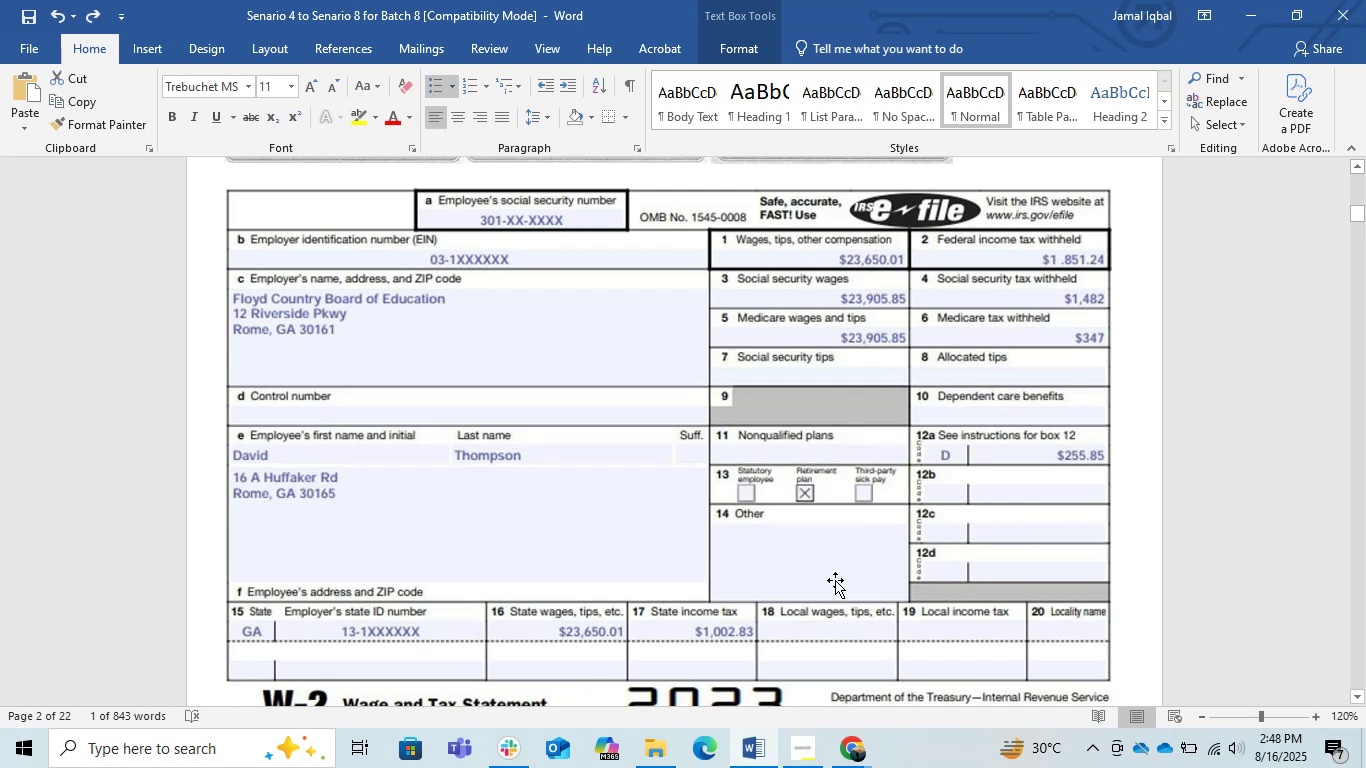 
hold_key(key=ControlLeft, duration=1.49)
scroll: coordinate [855, 571], scroll_direction: up, amount: 2.0
 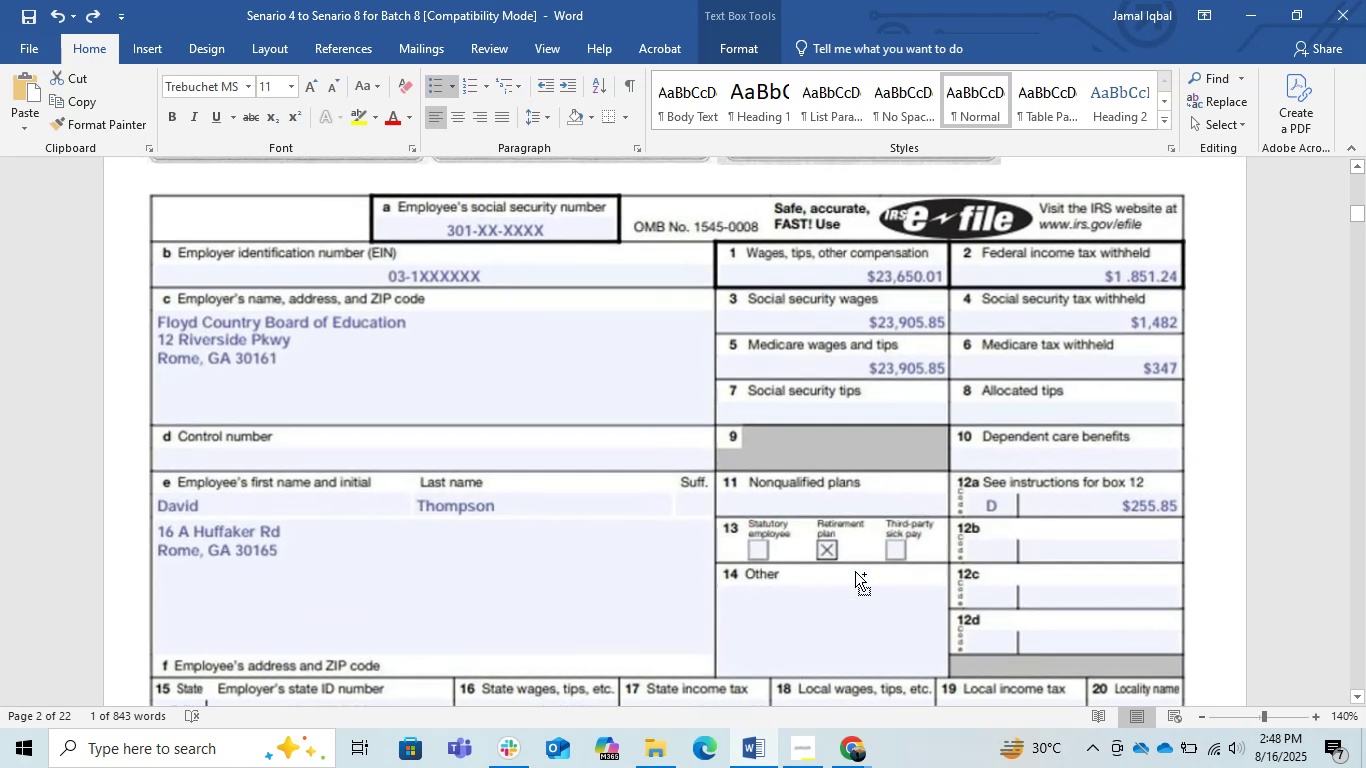 
scroll: coordinate [855, 571], scroll_direction: down, amount: 1.0
 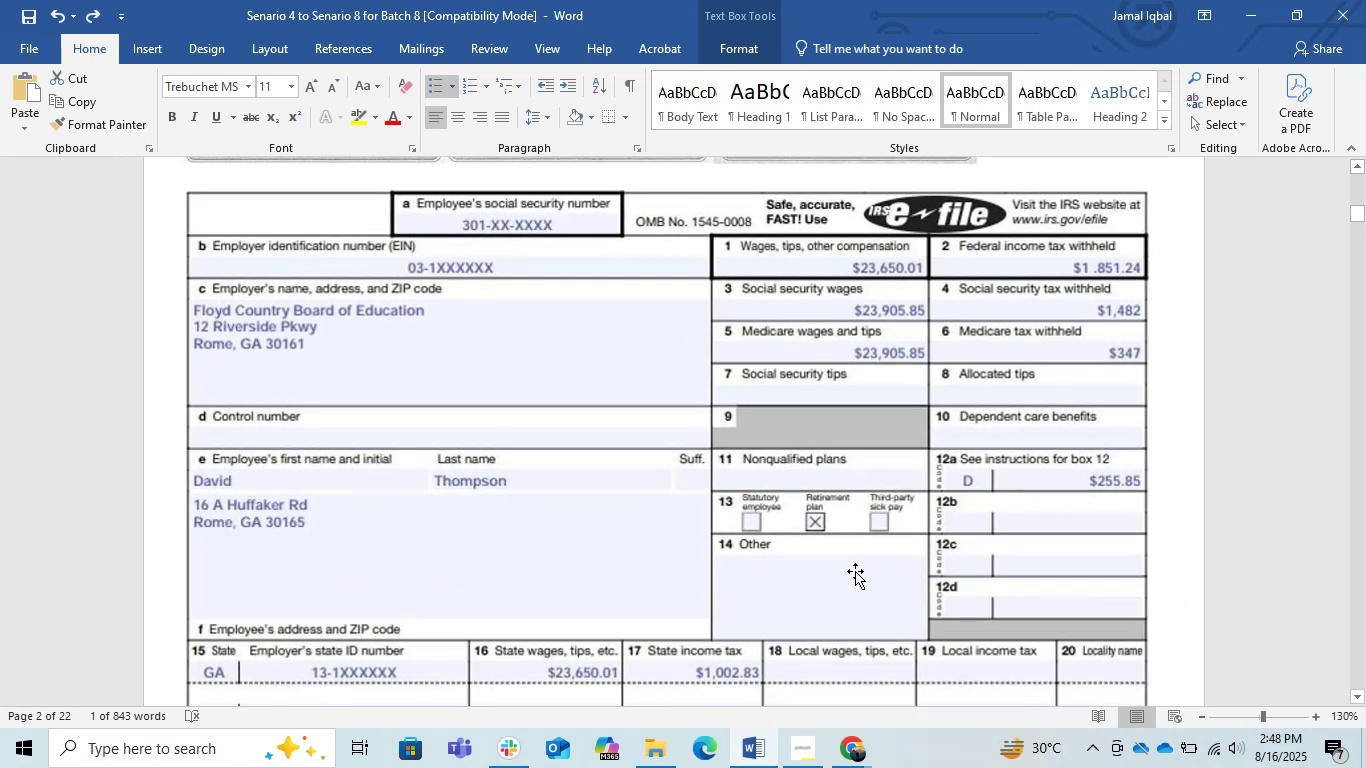 
key(Control+ControlLeft)
 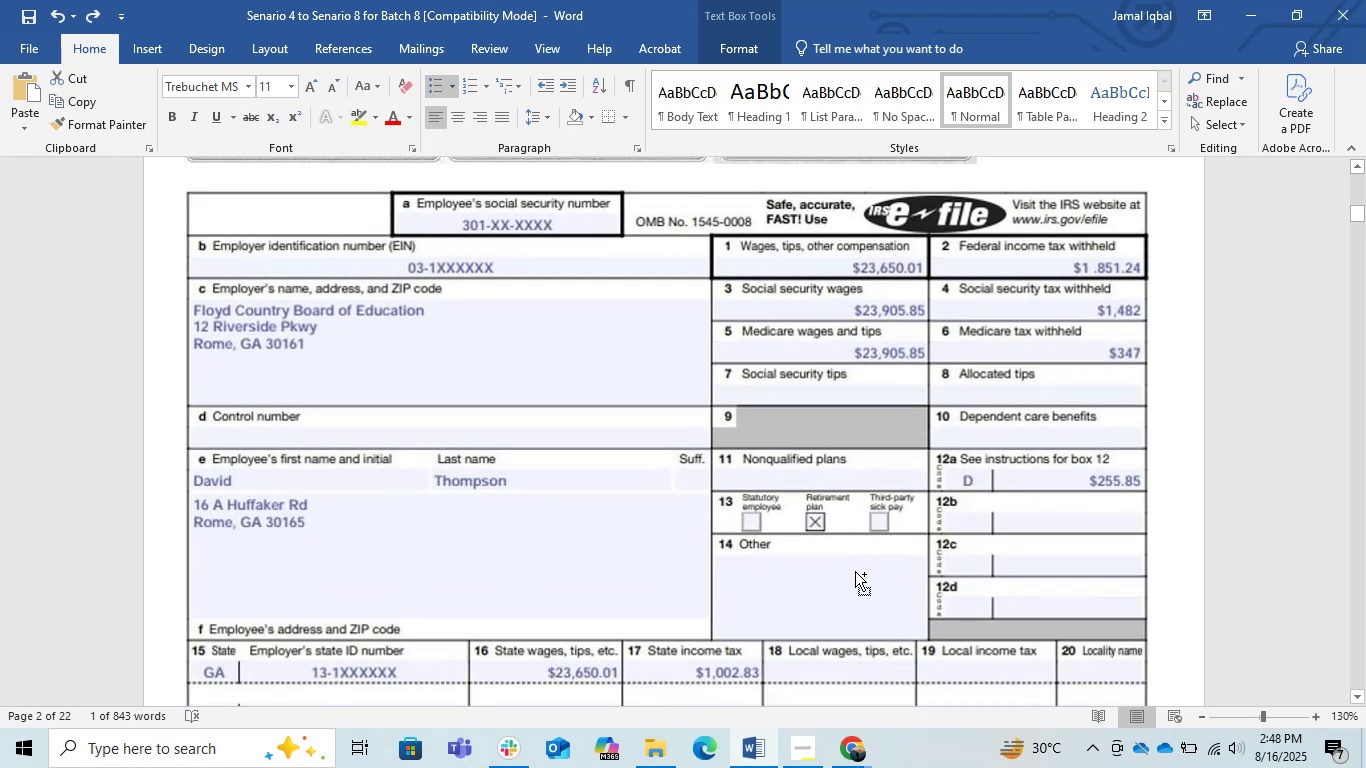 
scroll: coordinate [855, 571], scroll_direction: down, amount: 1.0
 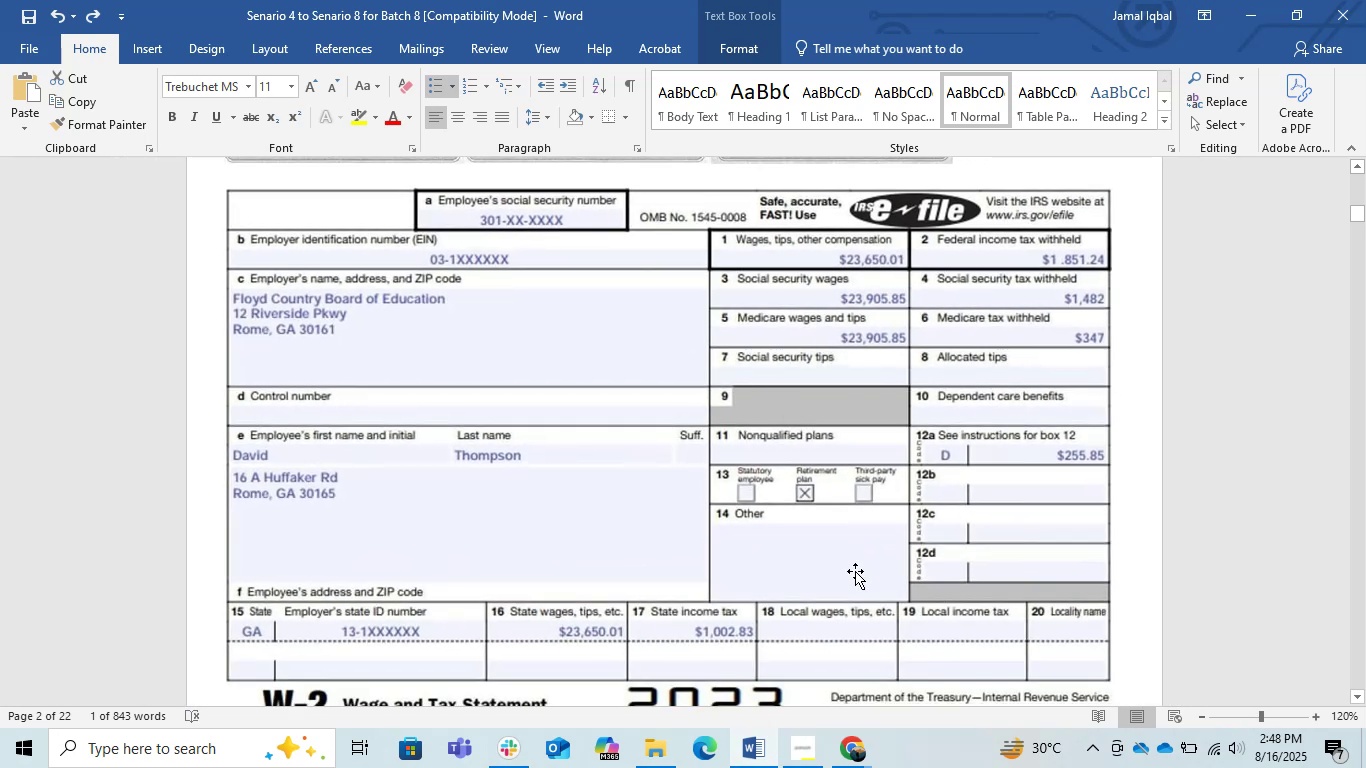 
key(Alt+AltLeft)
 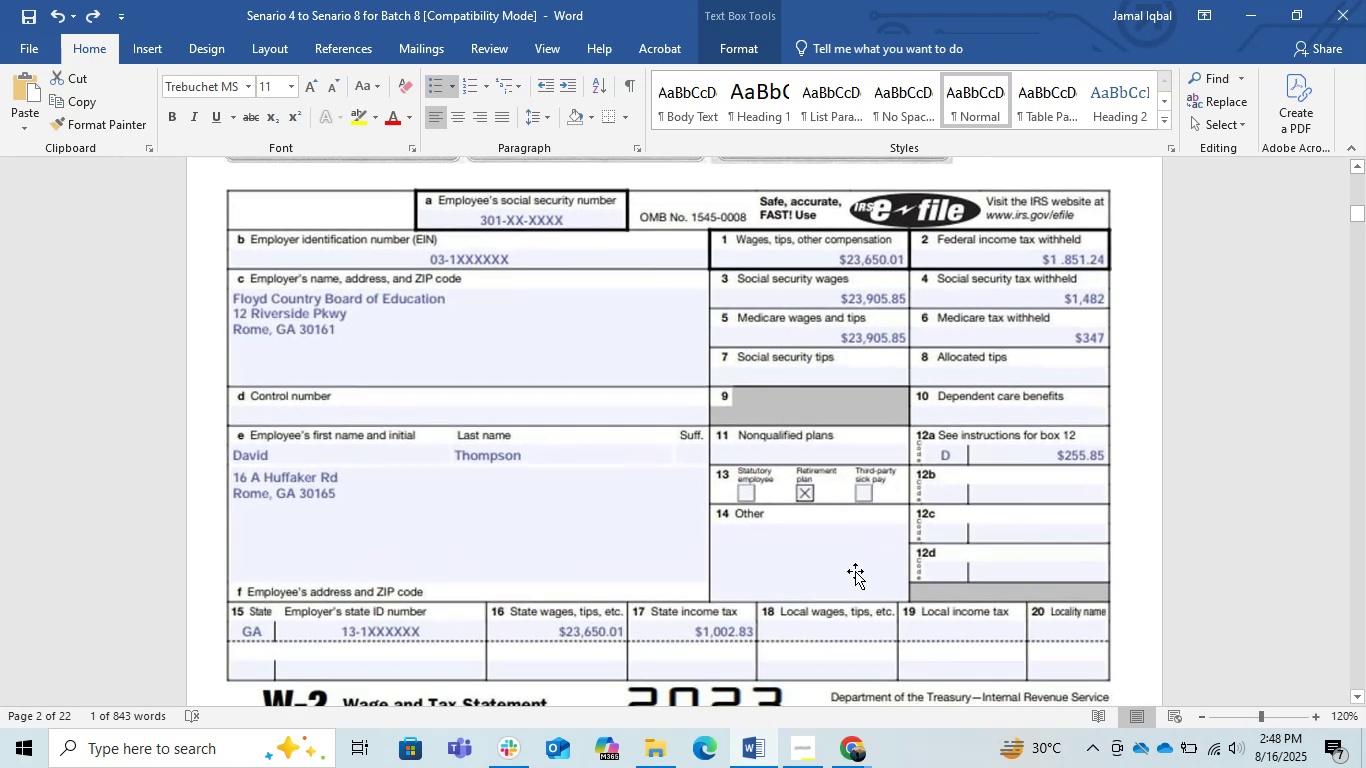 
key(Alt+Tab)
 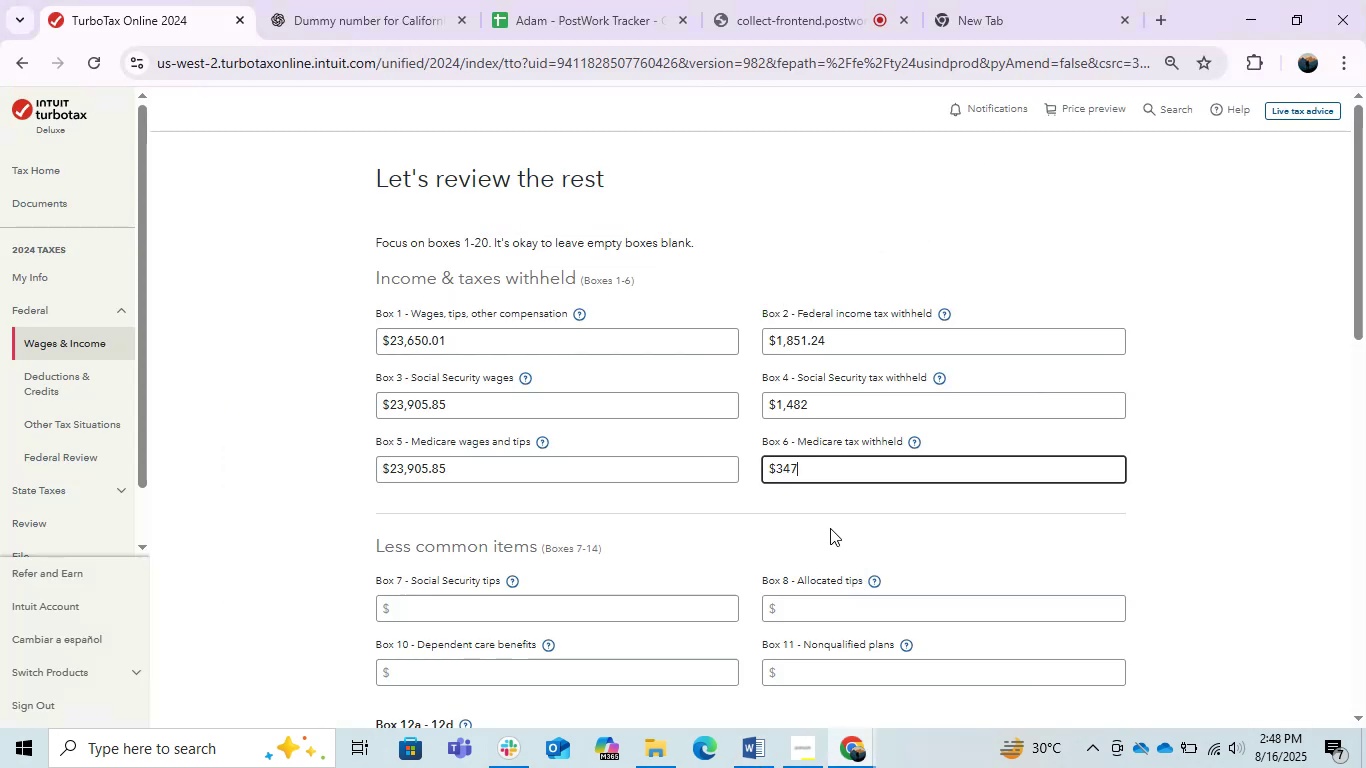 
scroll: coordinate [822, 514], scroll_direction: down, amount: 1.0
 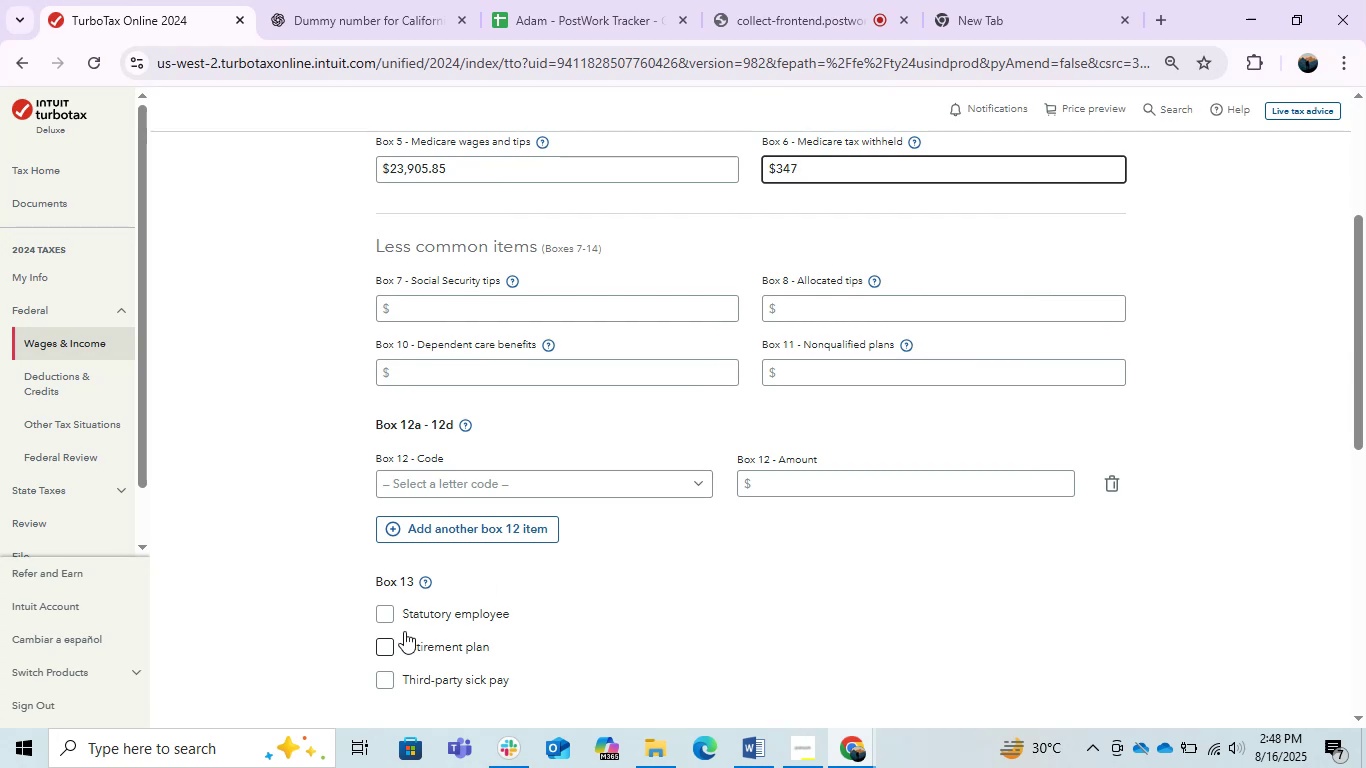 
left_click([385, 653])
 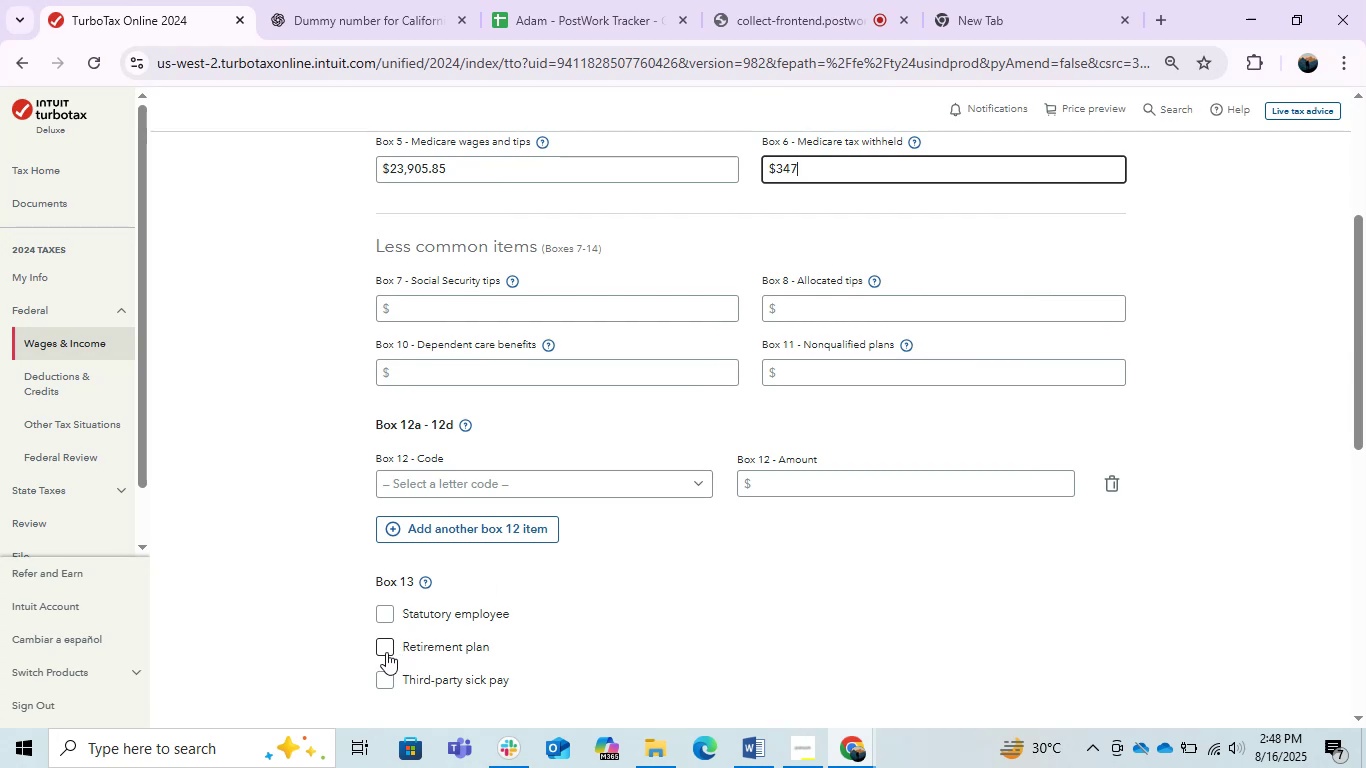 
key(Alt+AltLeft)
 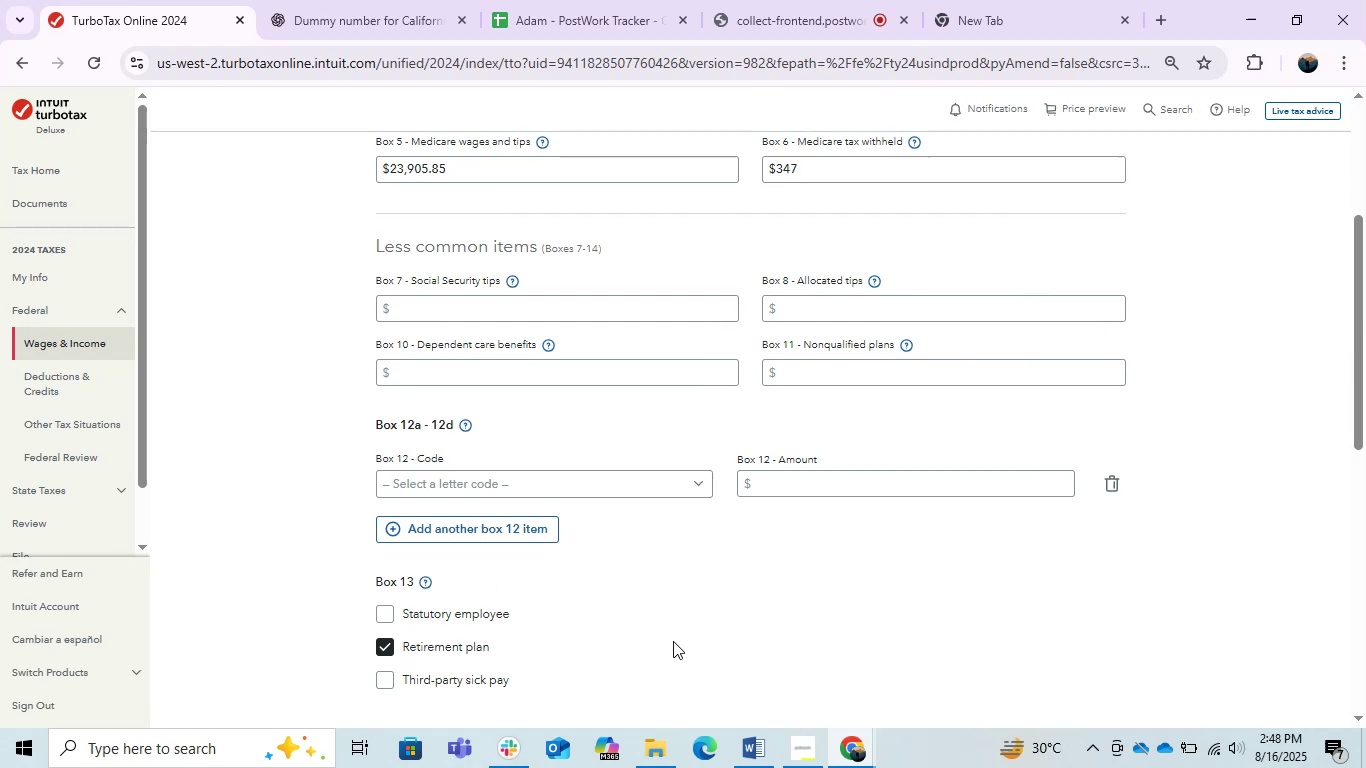 
key(Alt+Tab)
 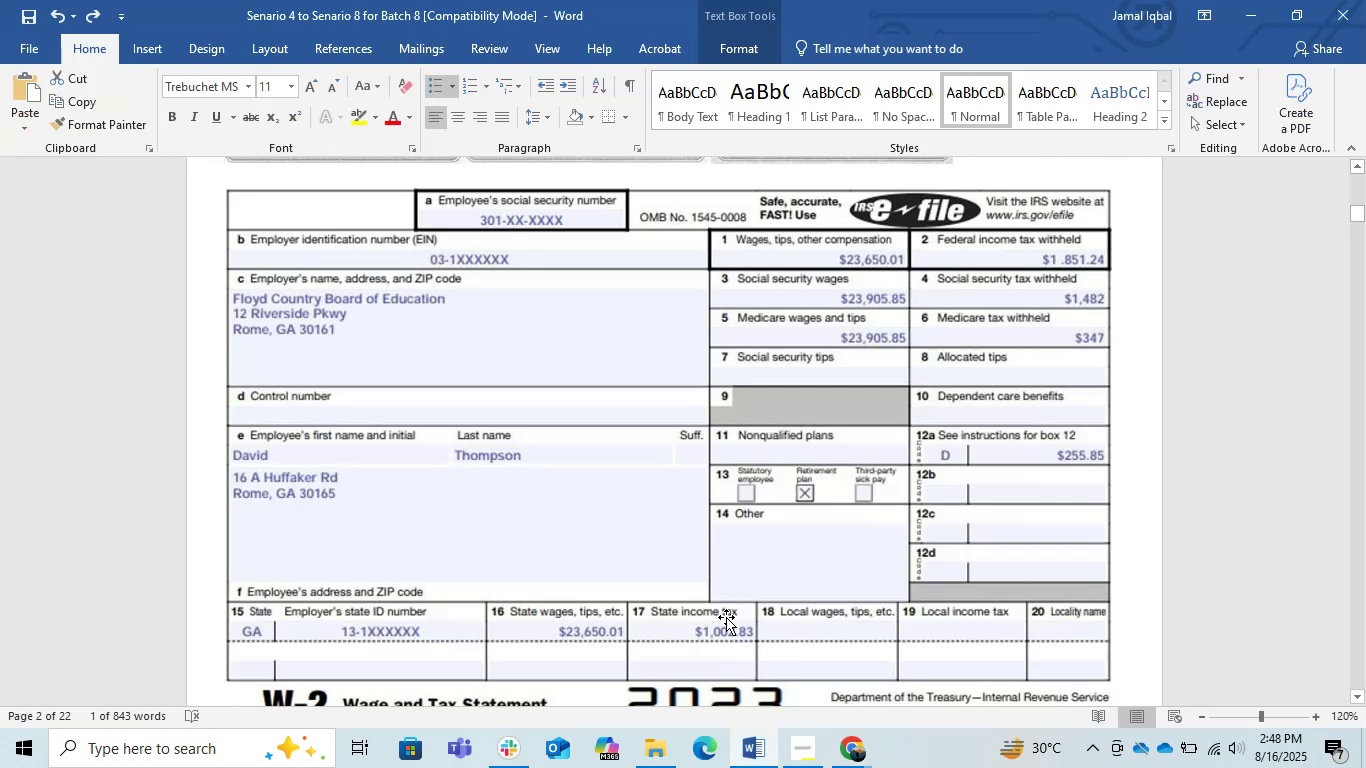 
scroll: coordinate [886, 525], scroll_direction: down, amount: 1.0
 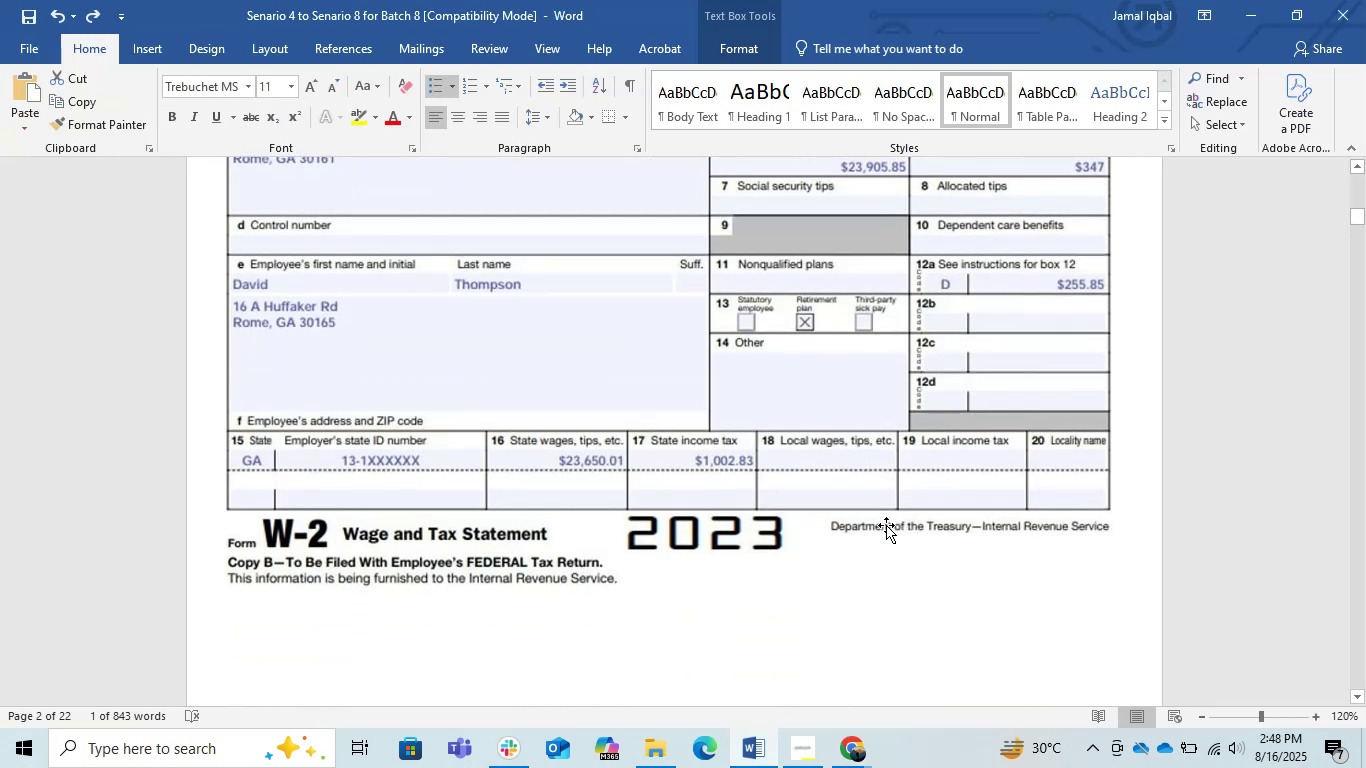 
scroll: coordinate [886, 525], scroll_direction: up, amount: 1.0
 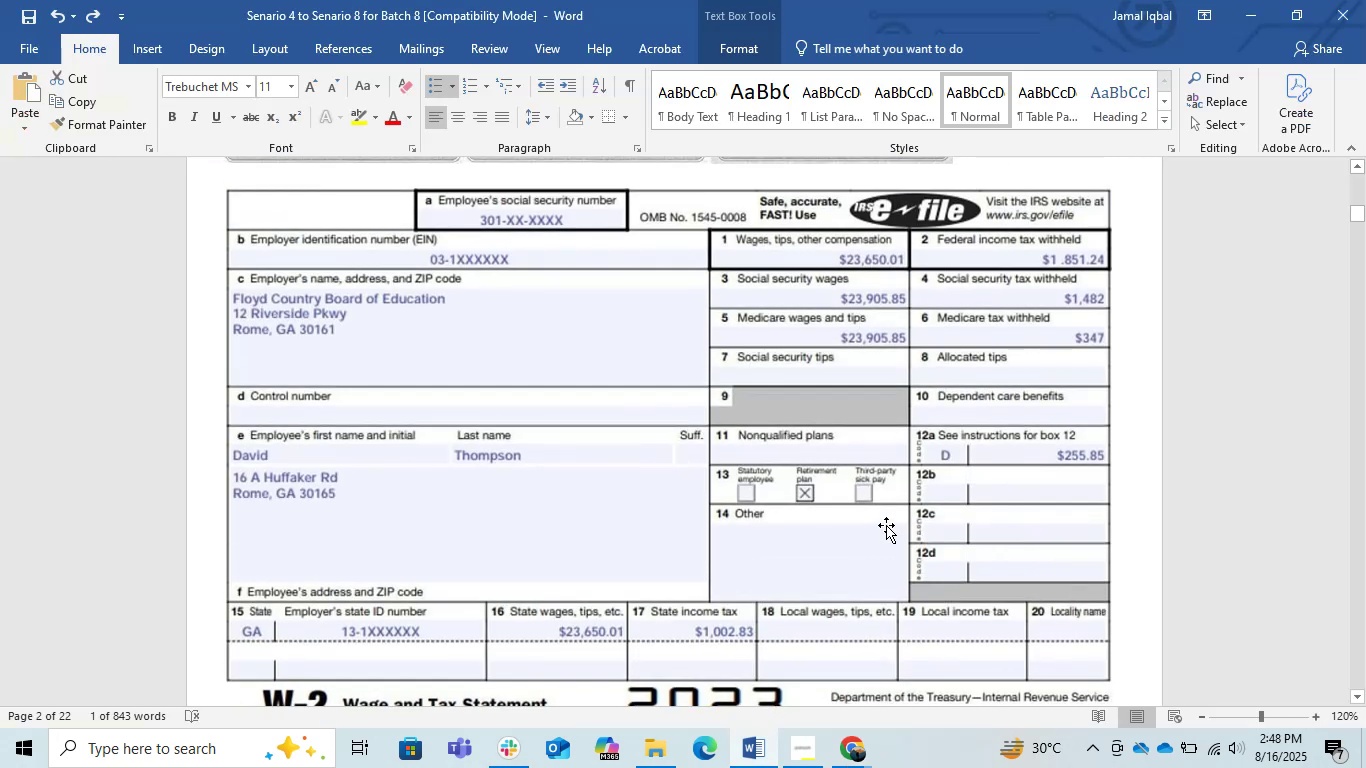 
key(Alt+AltLeft)
 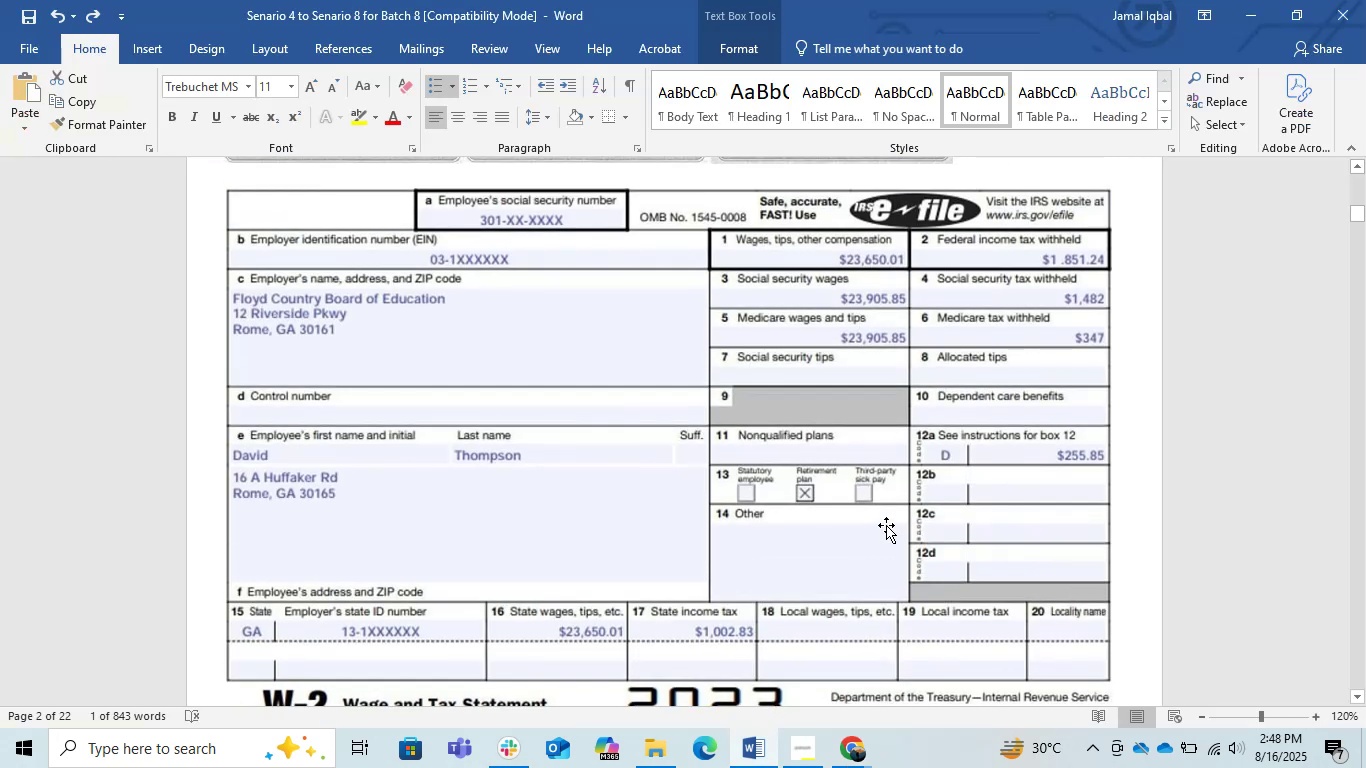 
key(Alt+Tab)
 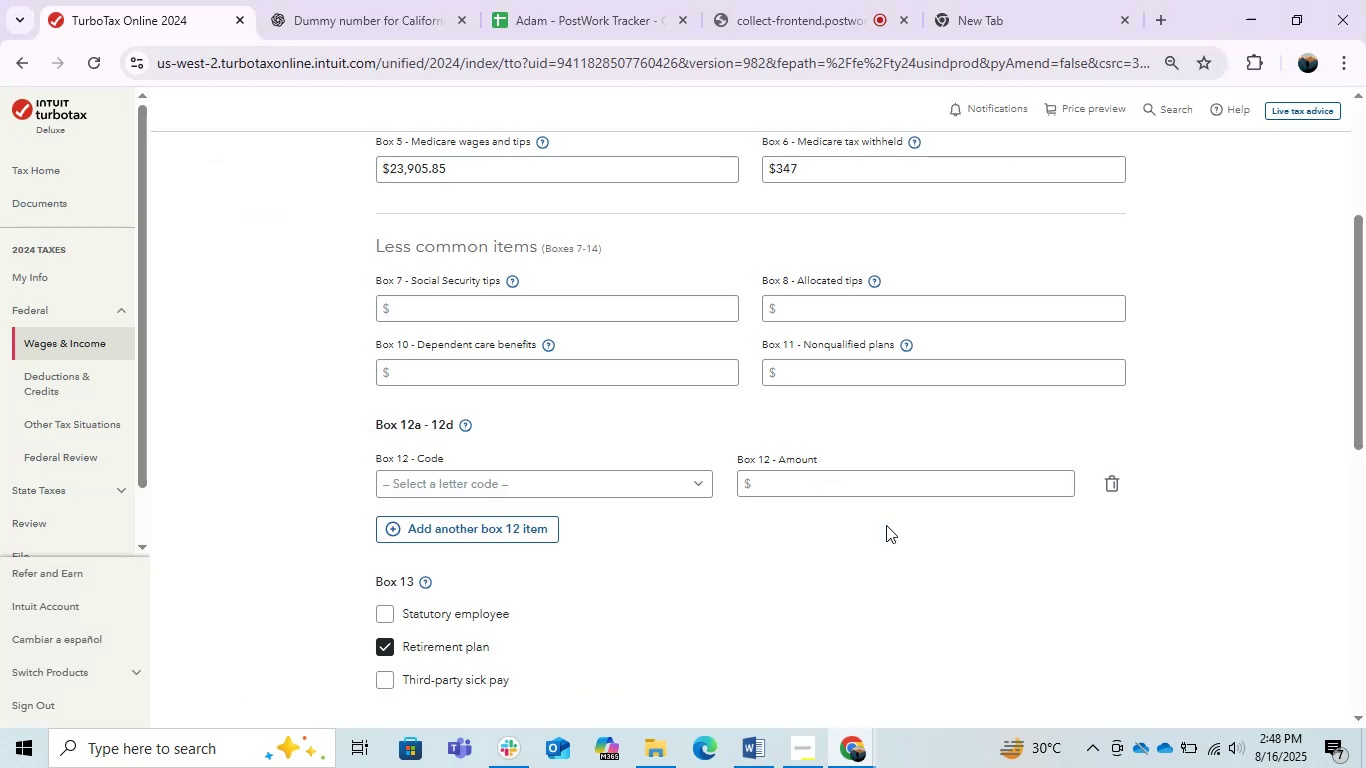 
scroll: coordinate [886, 525], scroll_direction: down, amount: 2.0
 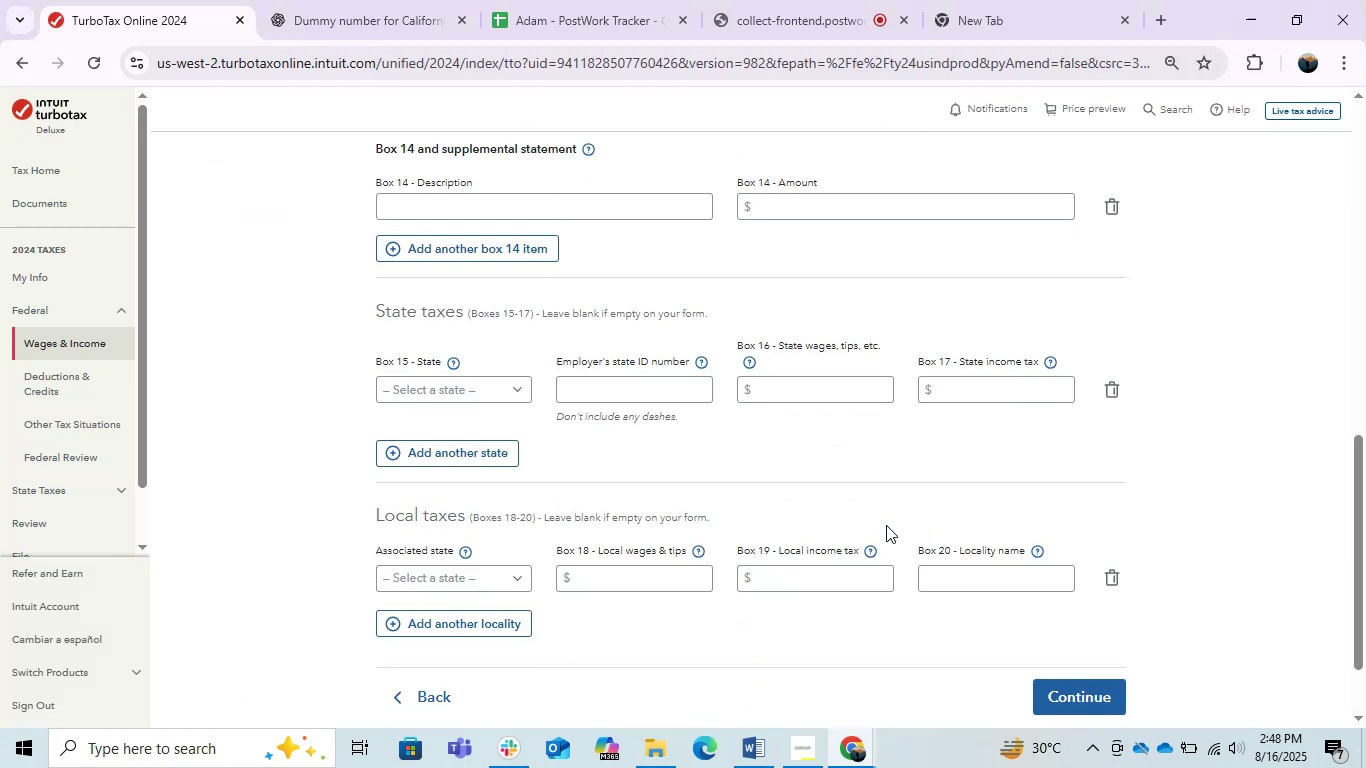 
scroll: coordinate [886, 525], scroll_direction: up, amount: 1.0
 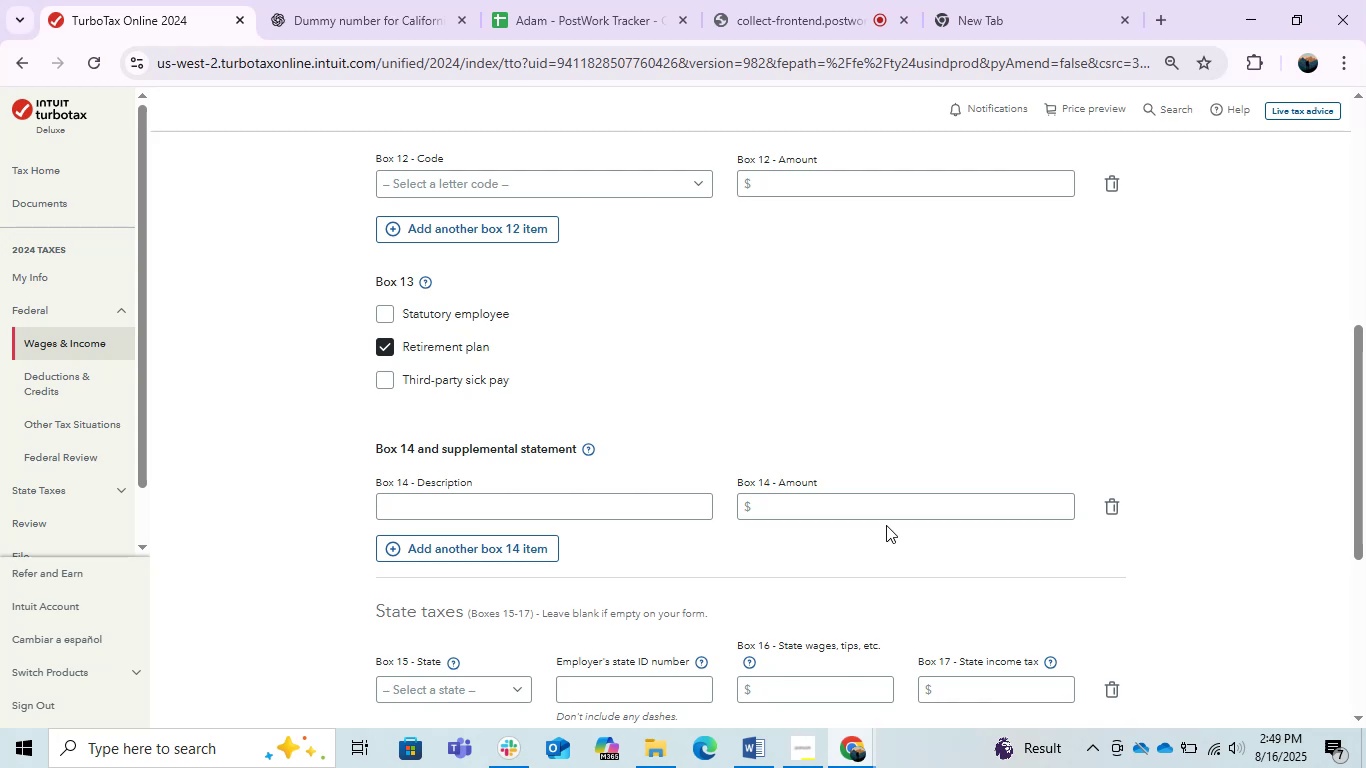 
wait(45.1)
 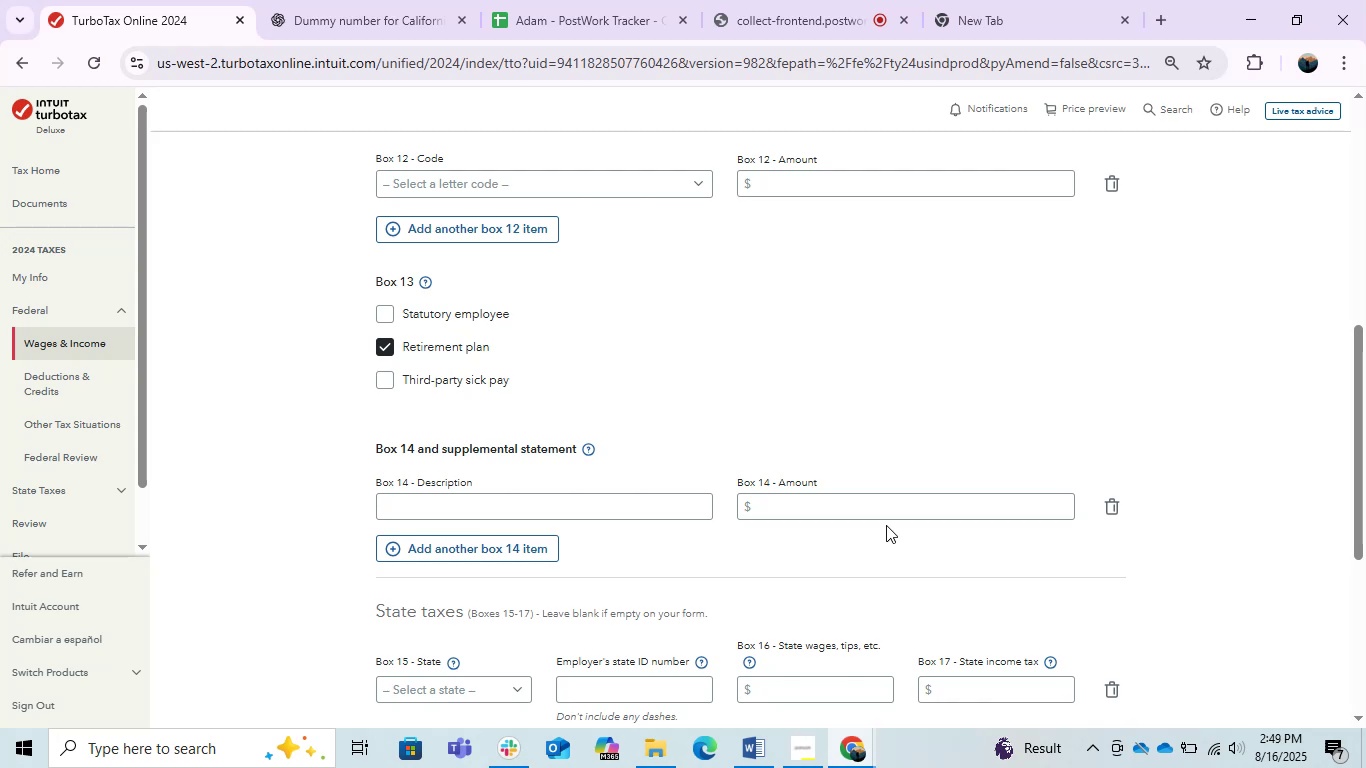 
key(Alt+AltLeft)
 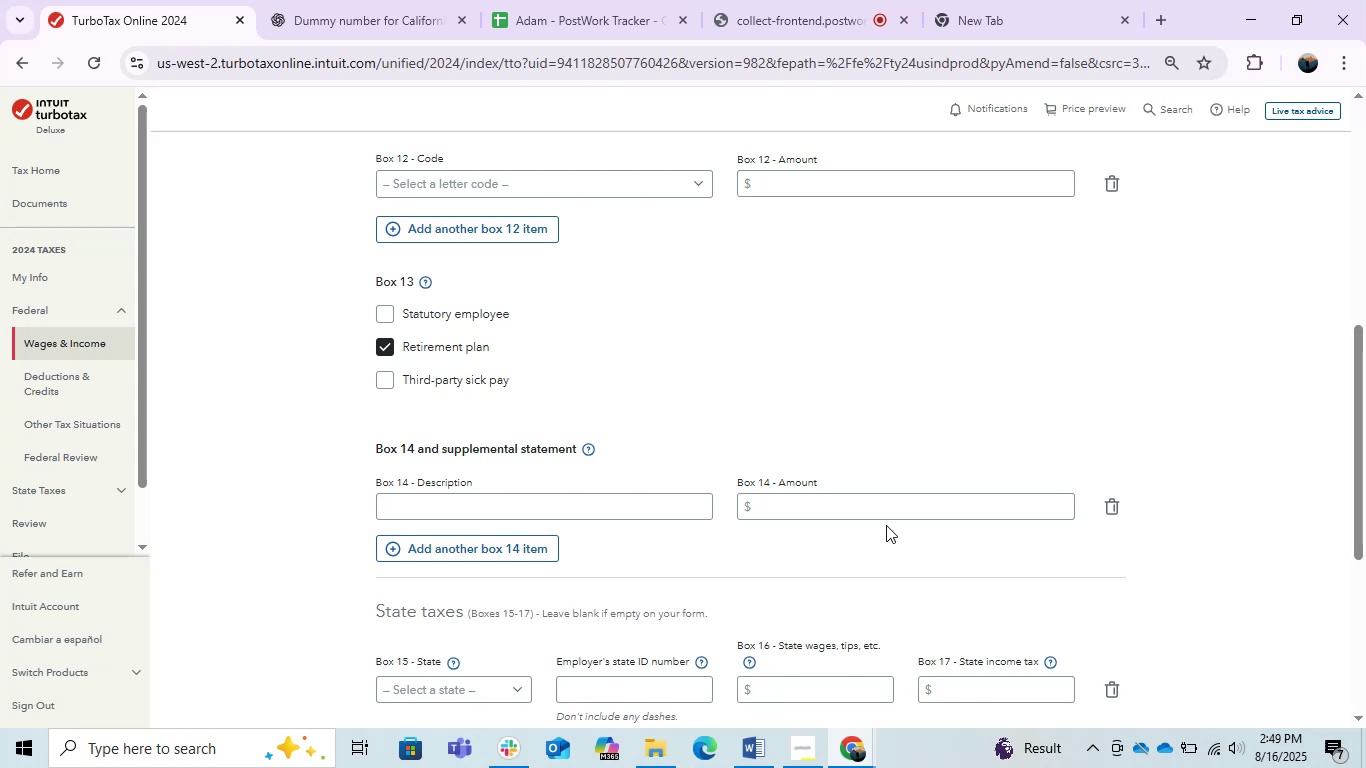 
key(Alt+AltLeft)
 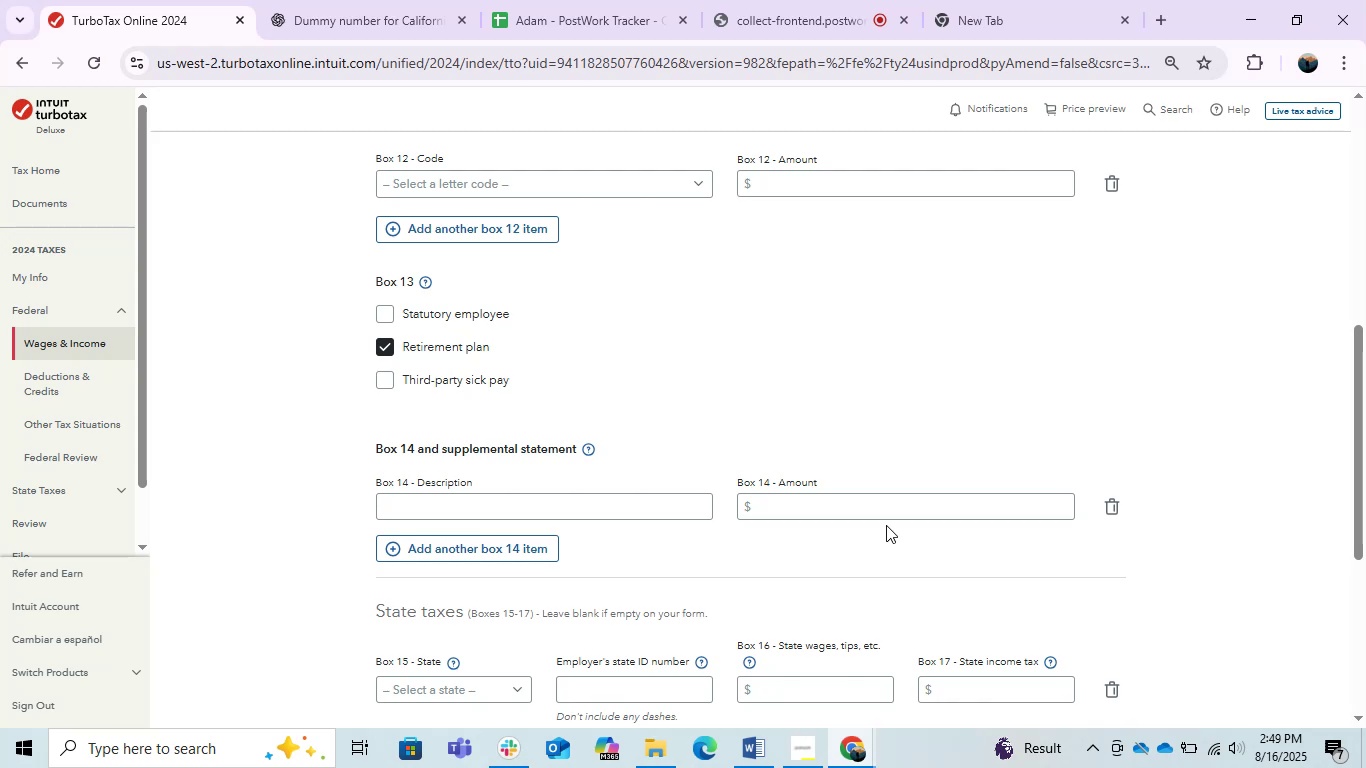 
key(Alt+Tab)
 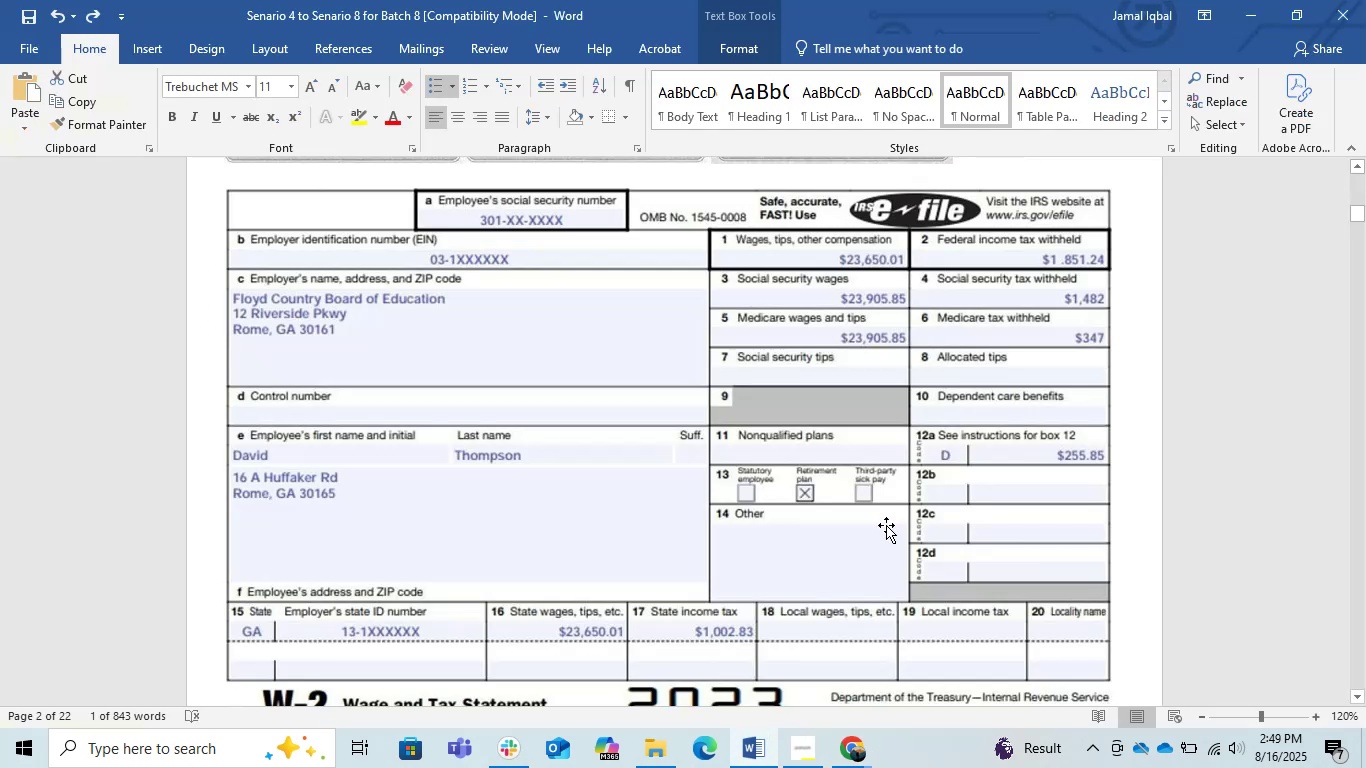 
key(Alt+AltLeft)
 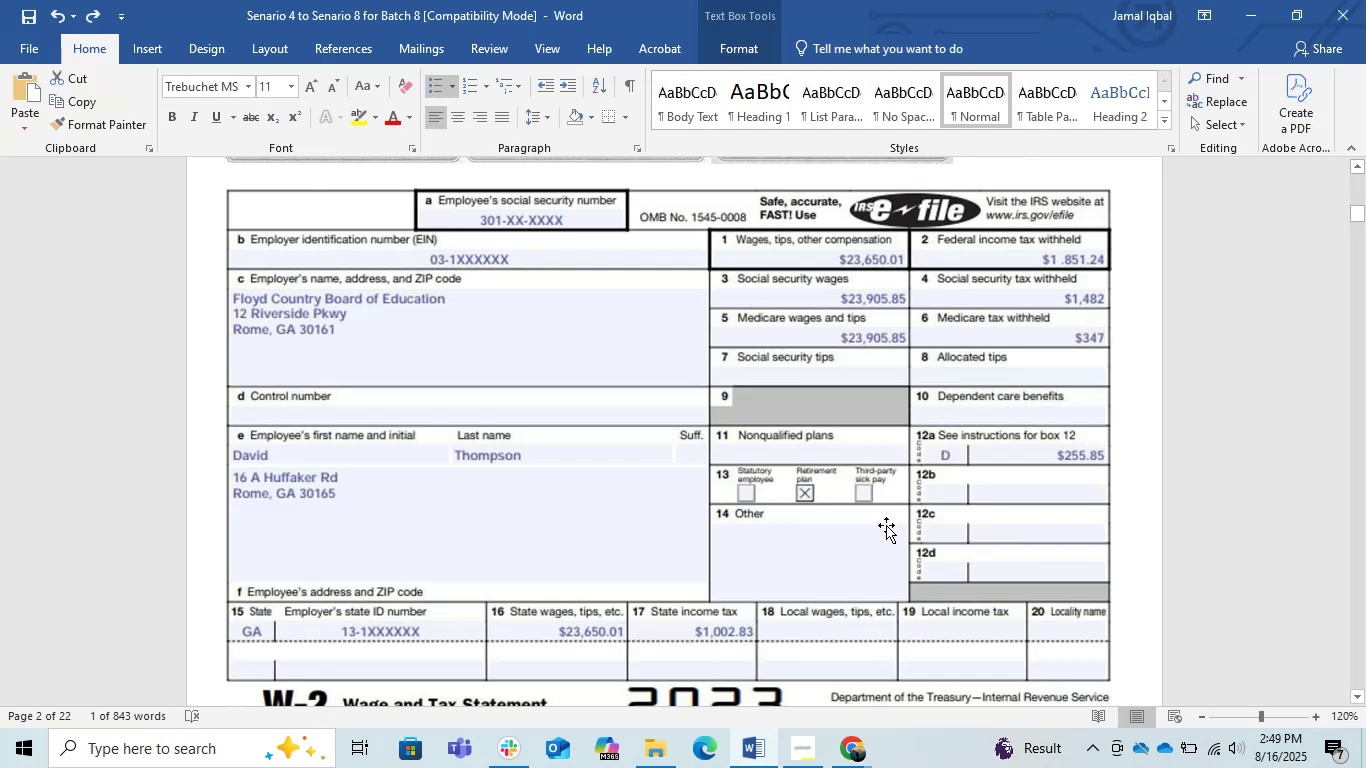 
key(Alt+Tab)
 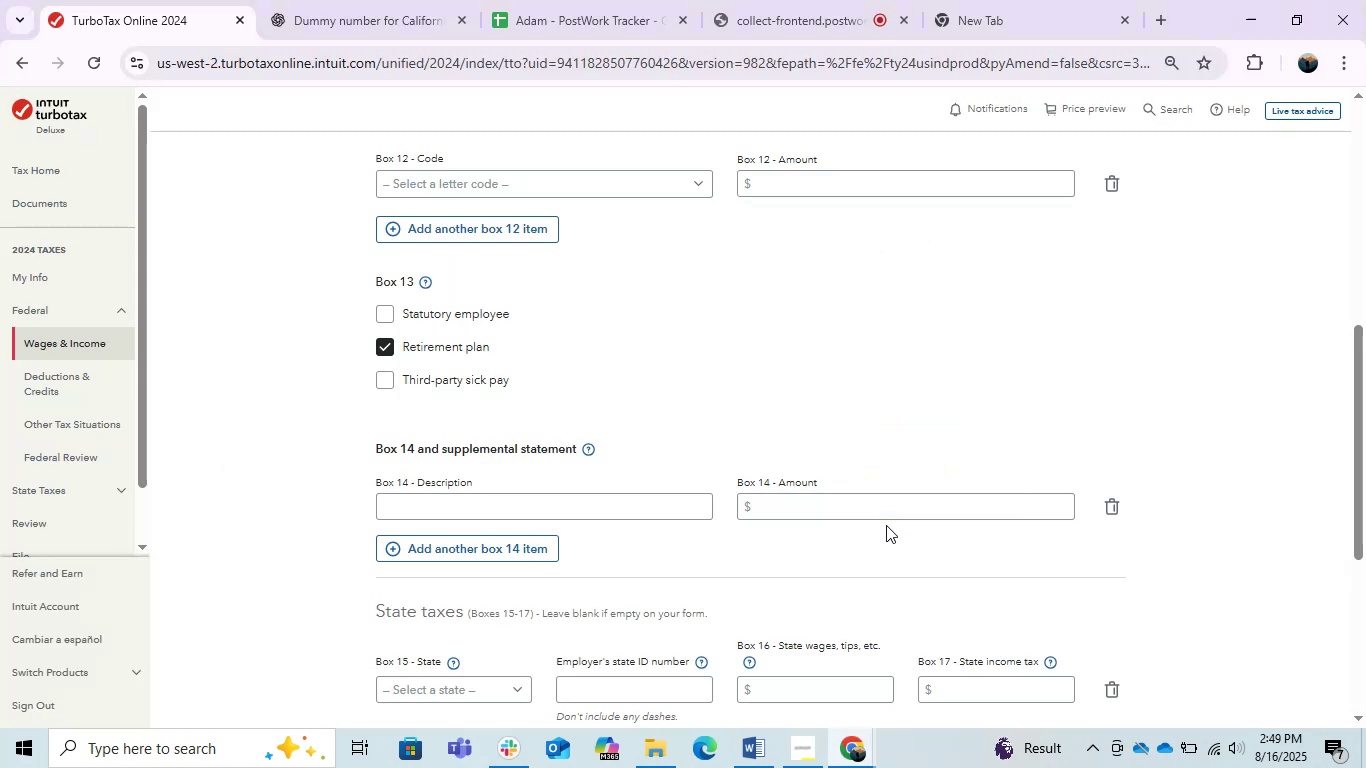 
key(Alt+AltLeft)
 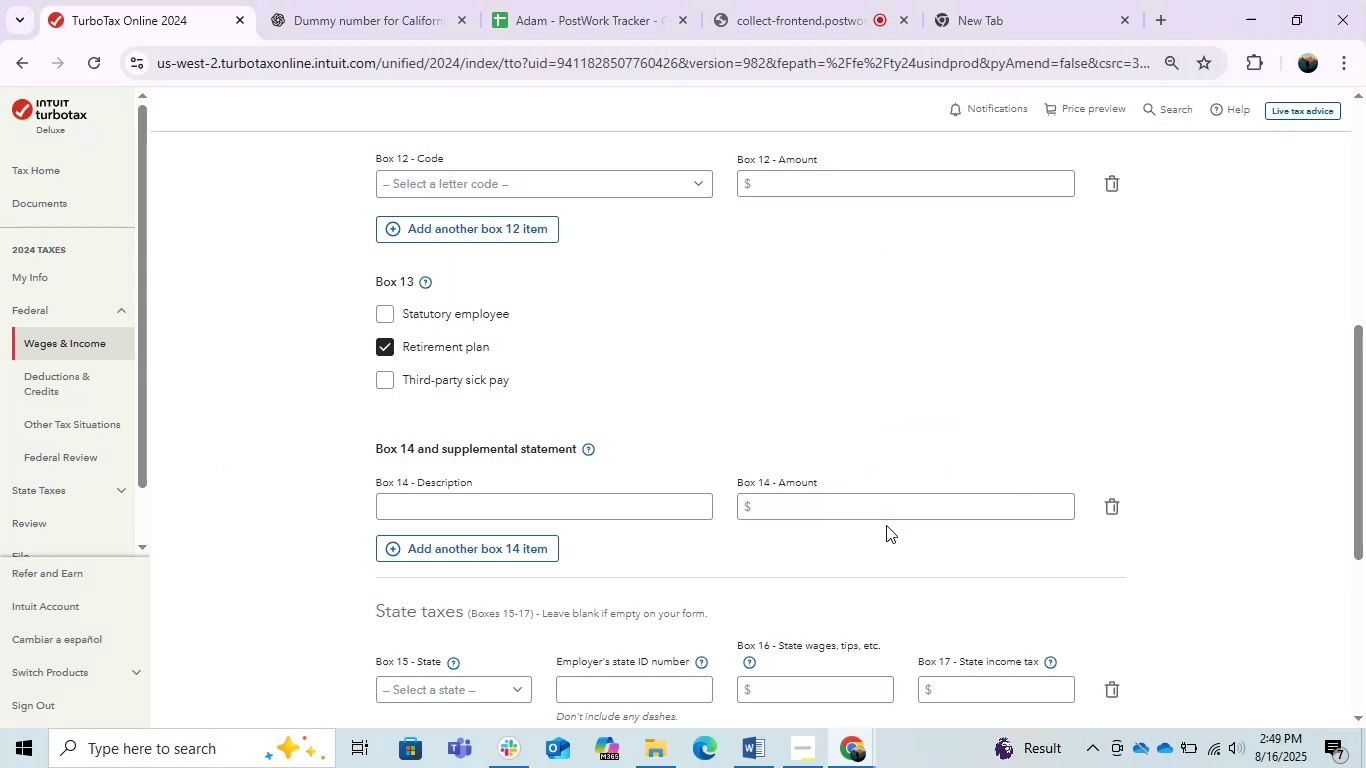 
key(Alt+Tab)
 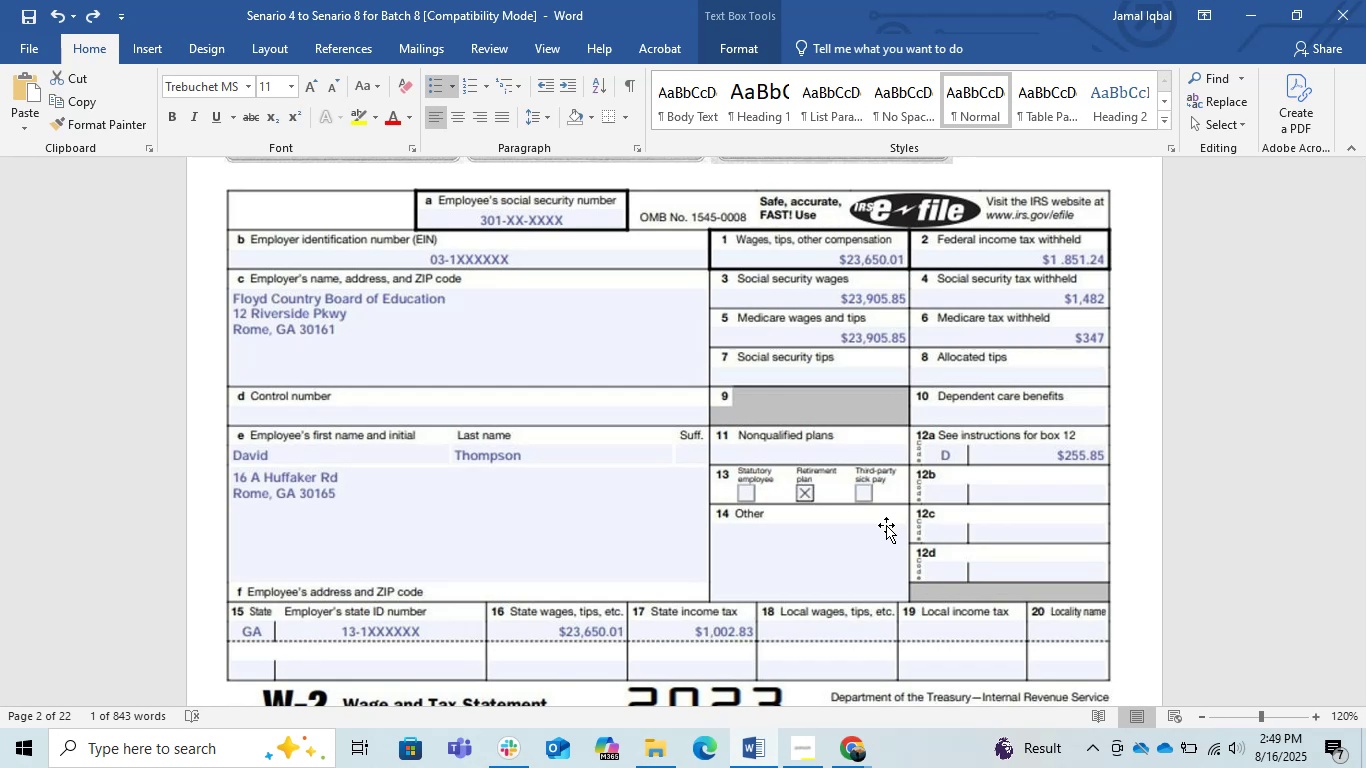 
wait(13.0)
 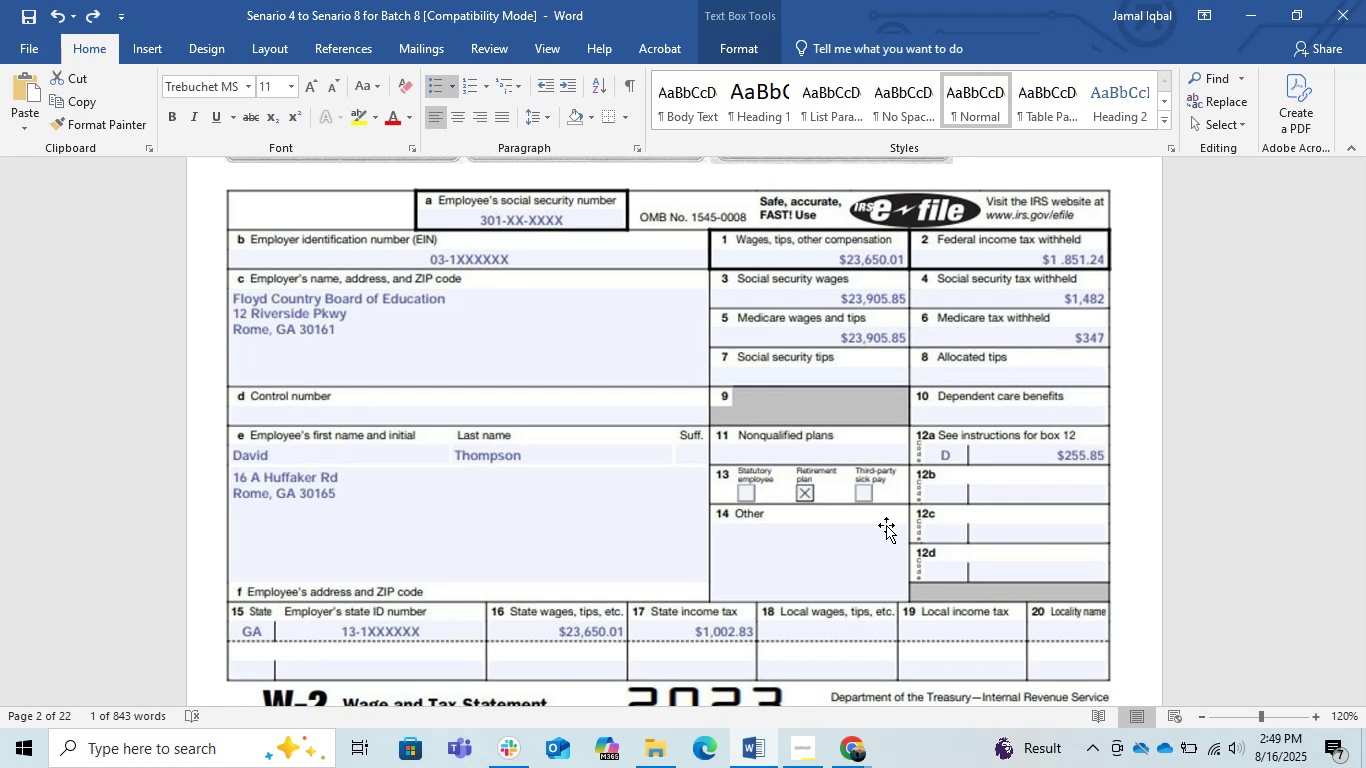 
key(Alt+AltLeft)
 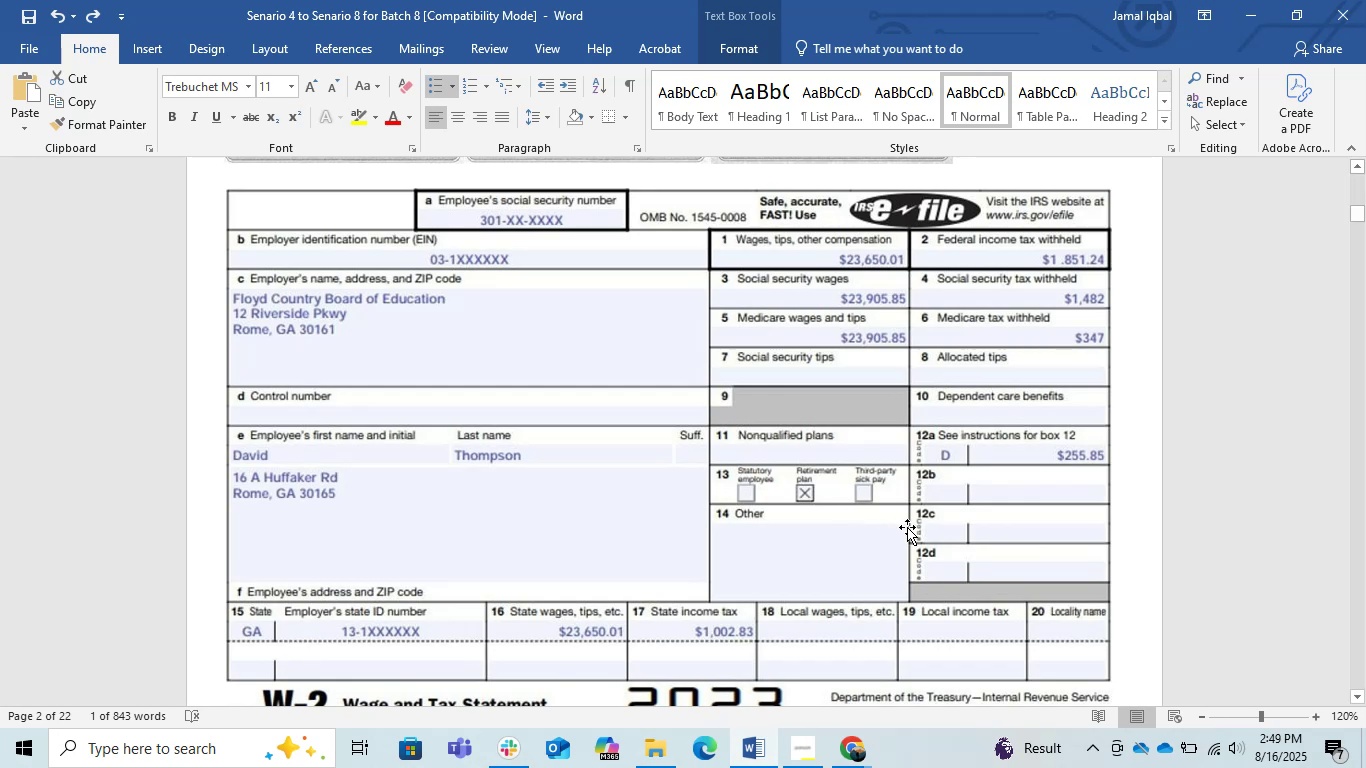 
key(Alt+Tab)
 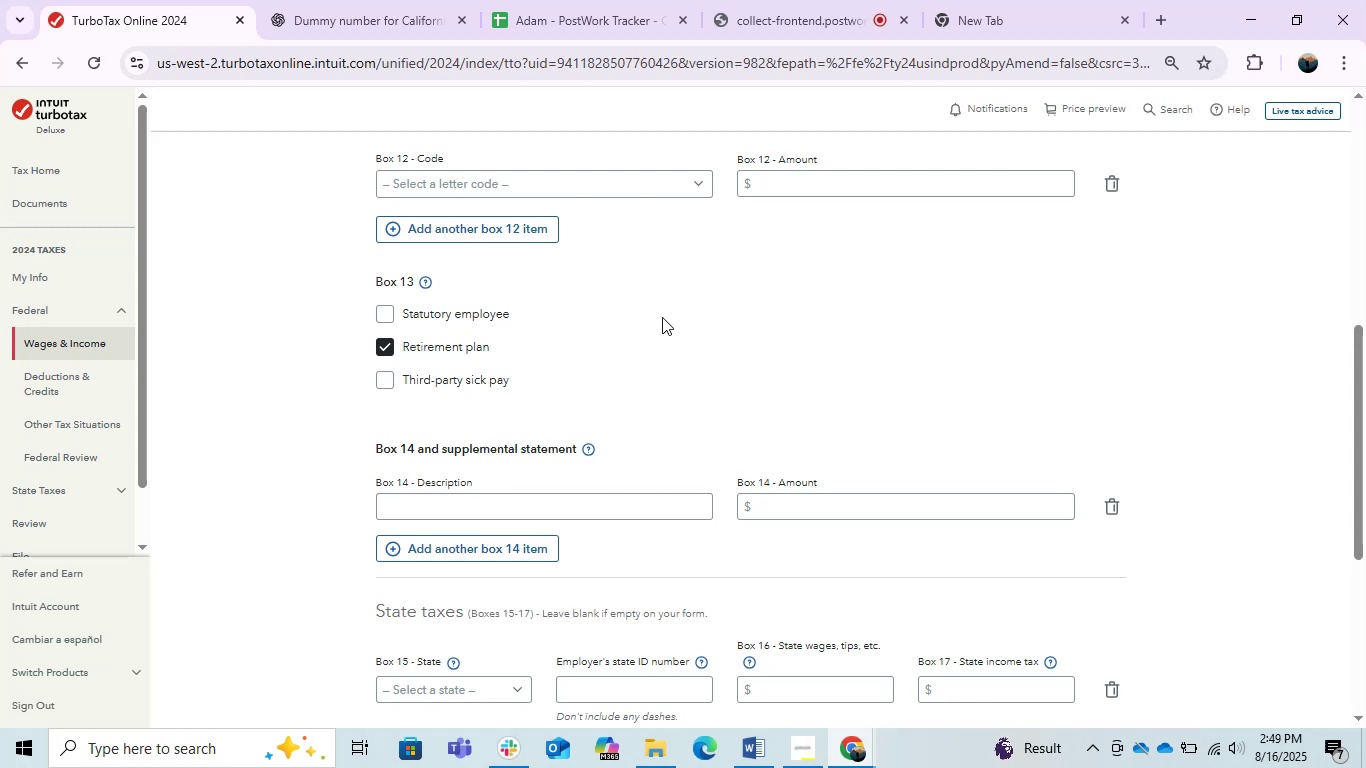 
left_click([597, 184])
 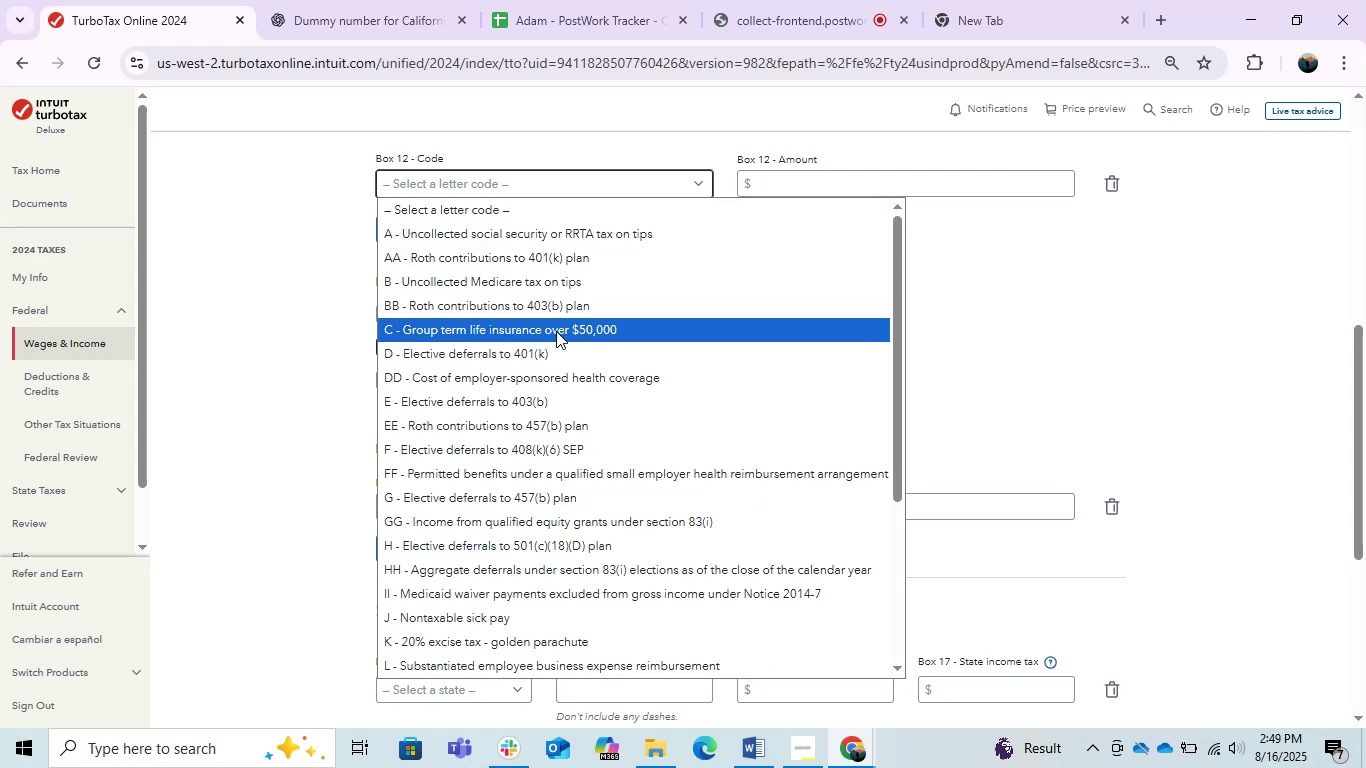 
left_click([557, 353])
 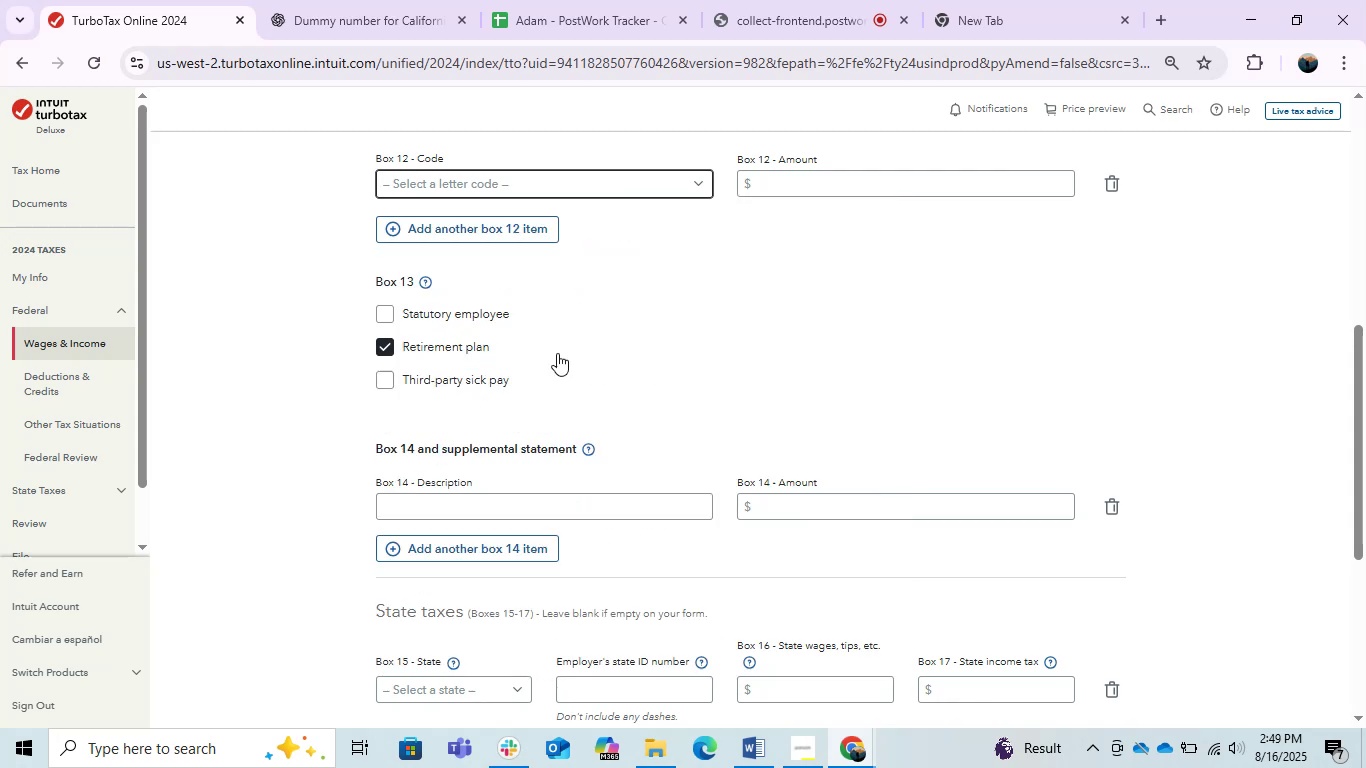 
key(Alt+AltLeft)
 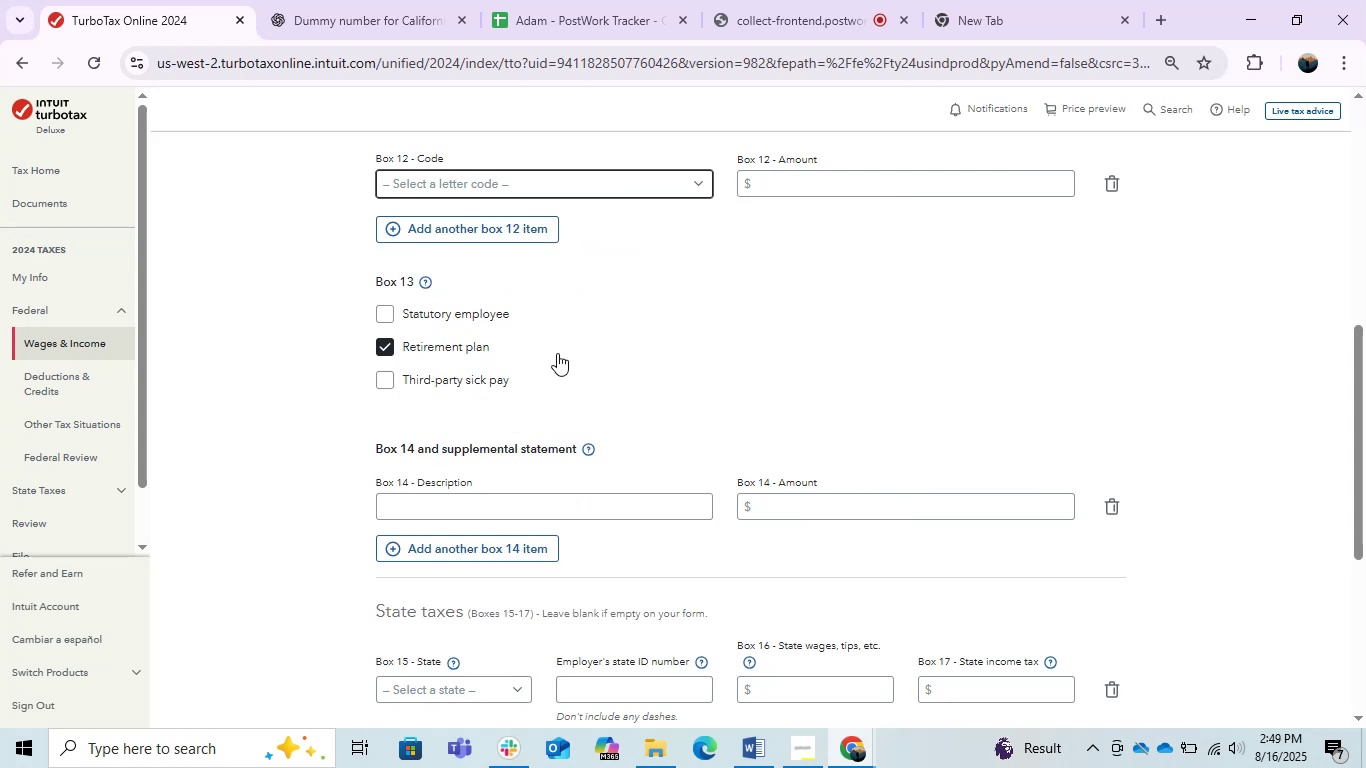 
key(Alt+Tab)
 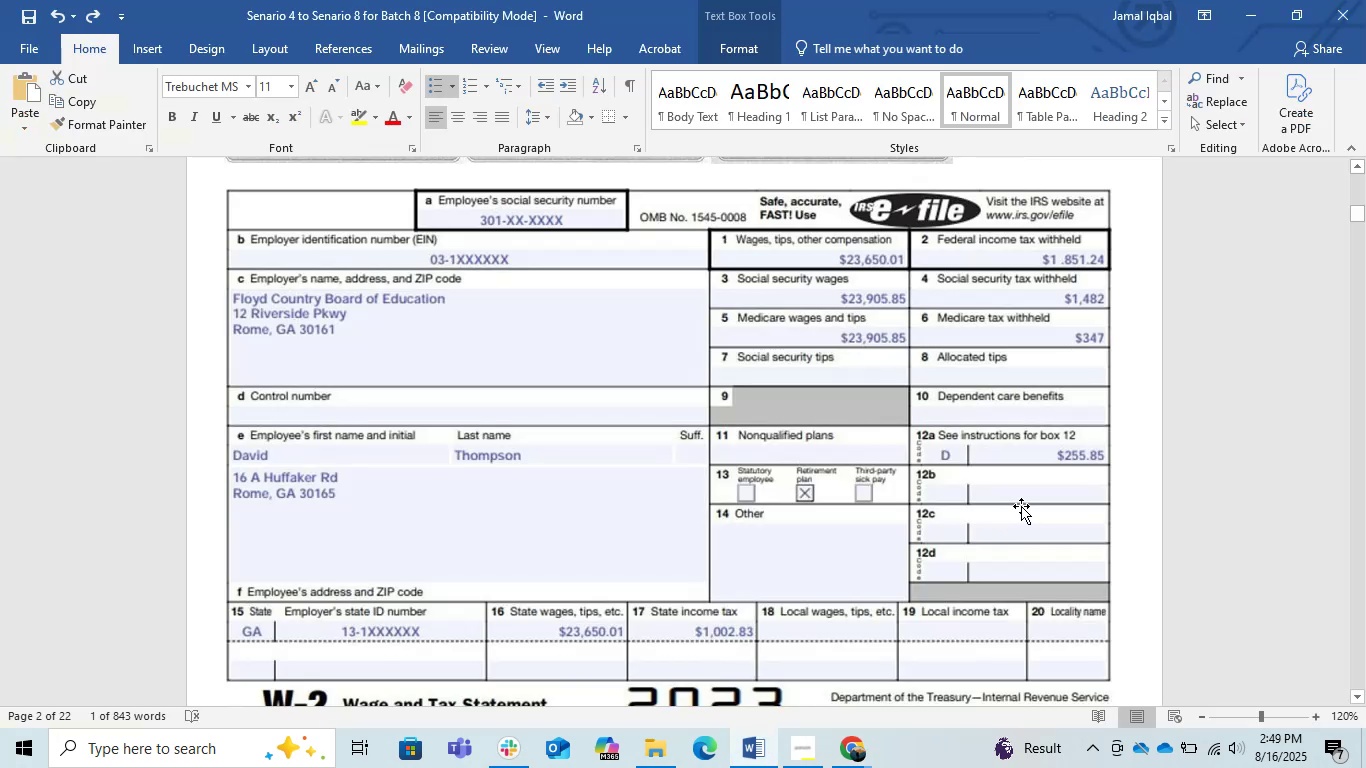 
key(Alt+AltLeft)
 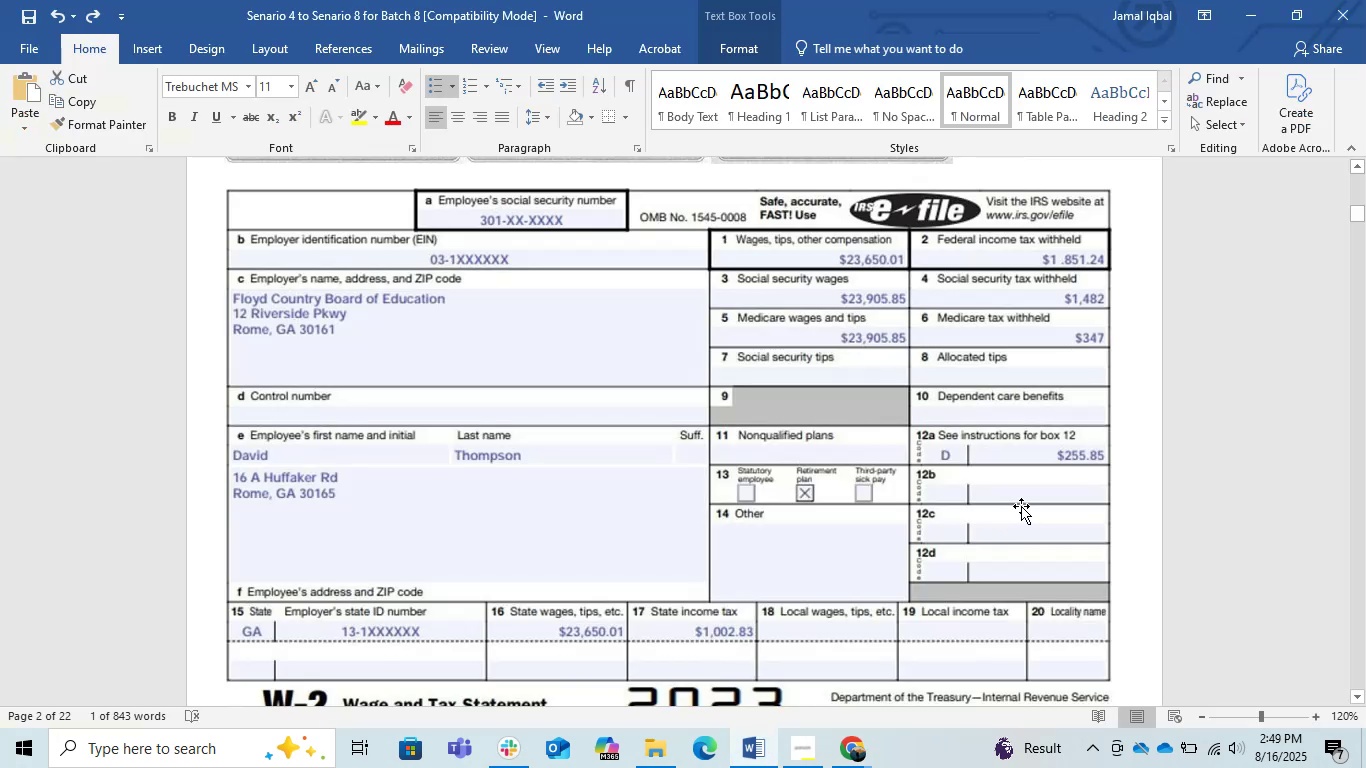 
key(Alt+Tab)
 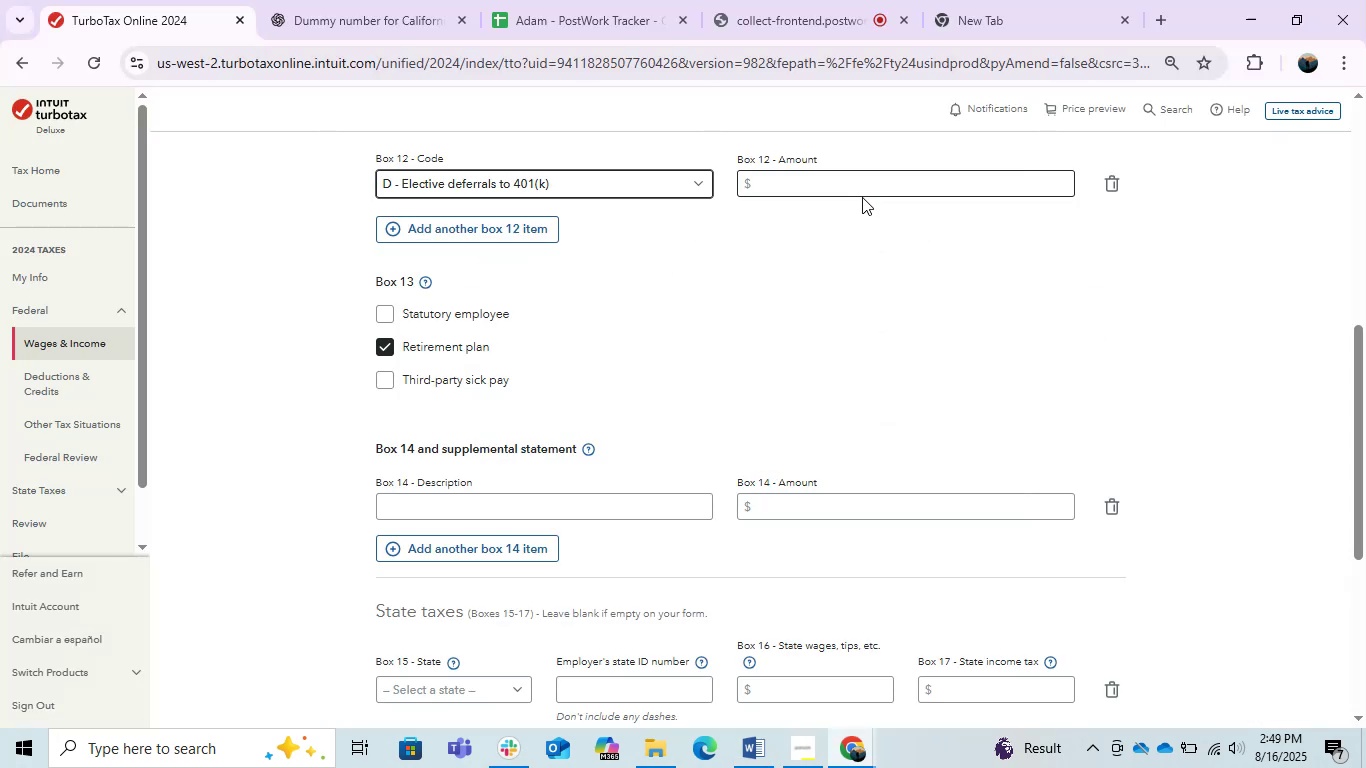 
left_click([832, 177])
 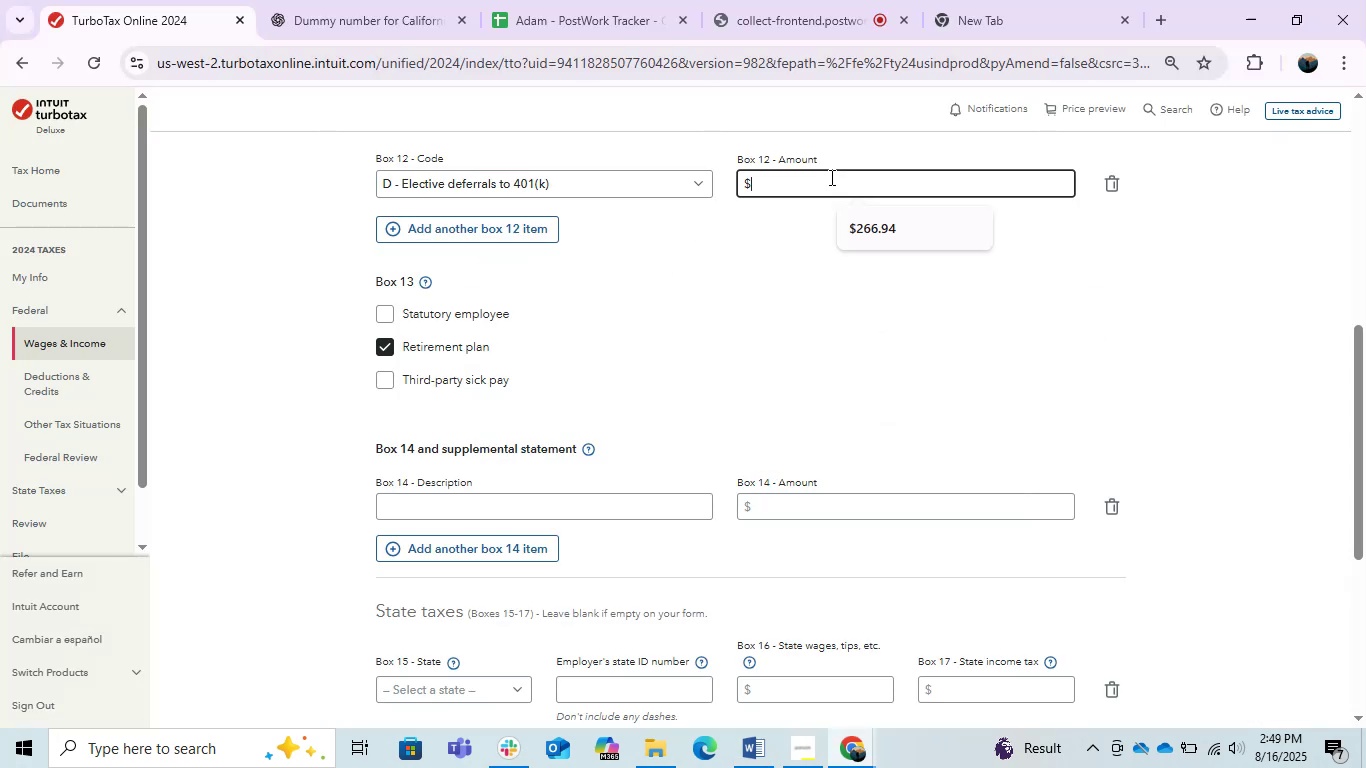 
key(Numpad2)
 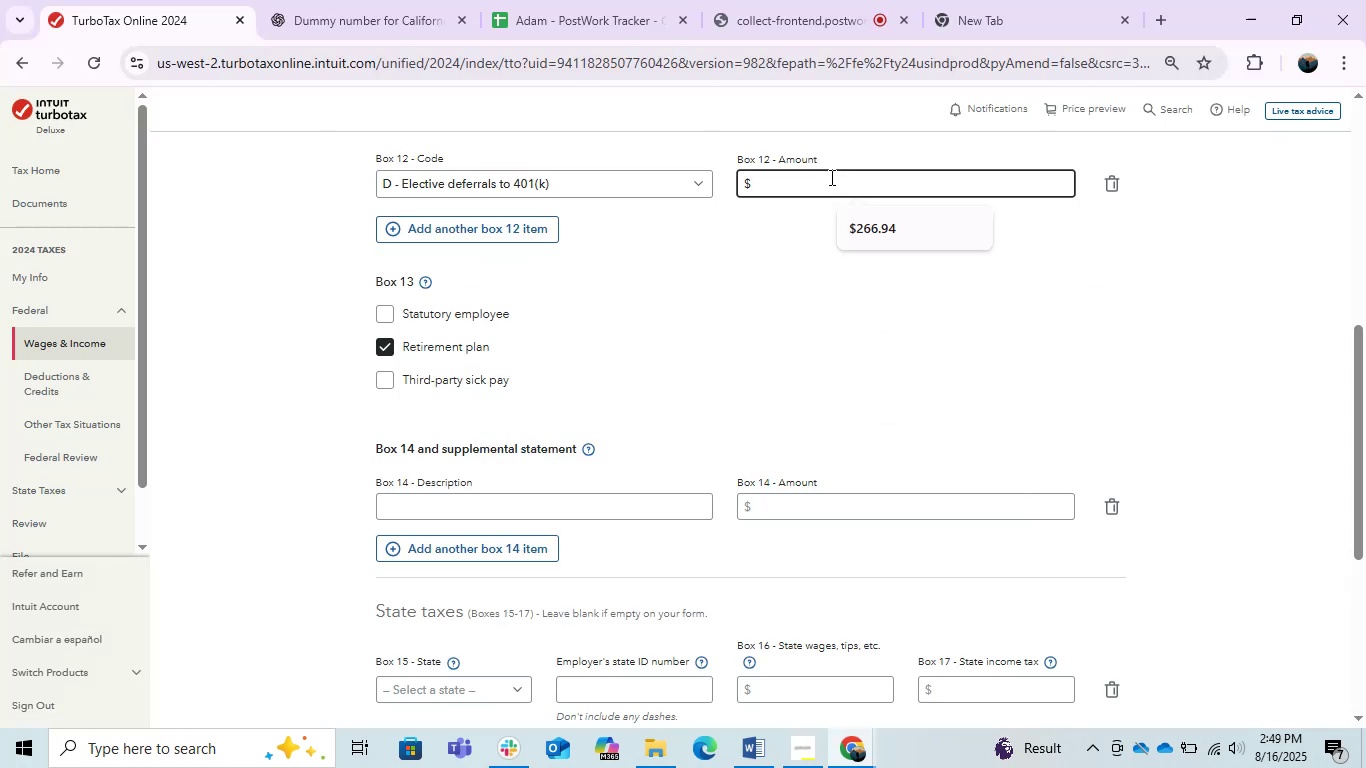 
key(Numpad5)
 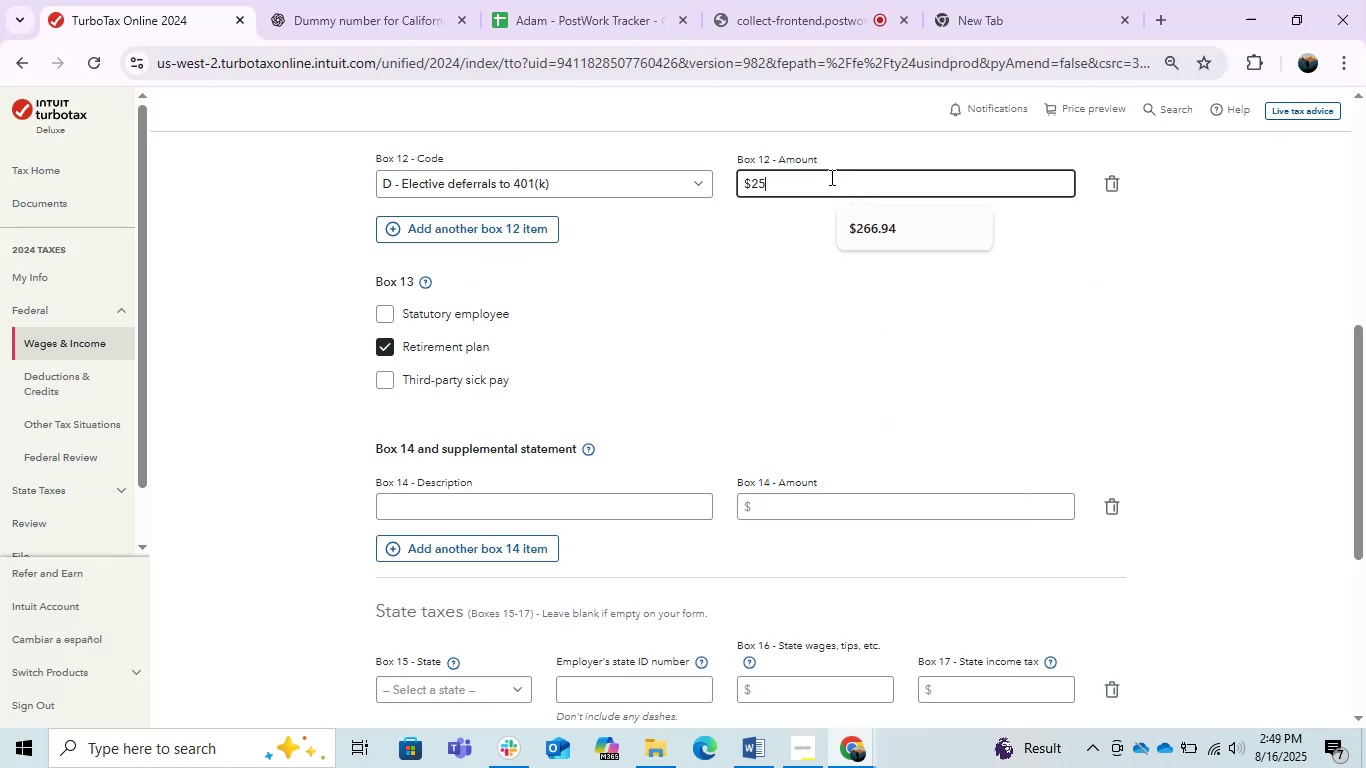 
key(Numpad5)
 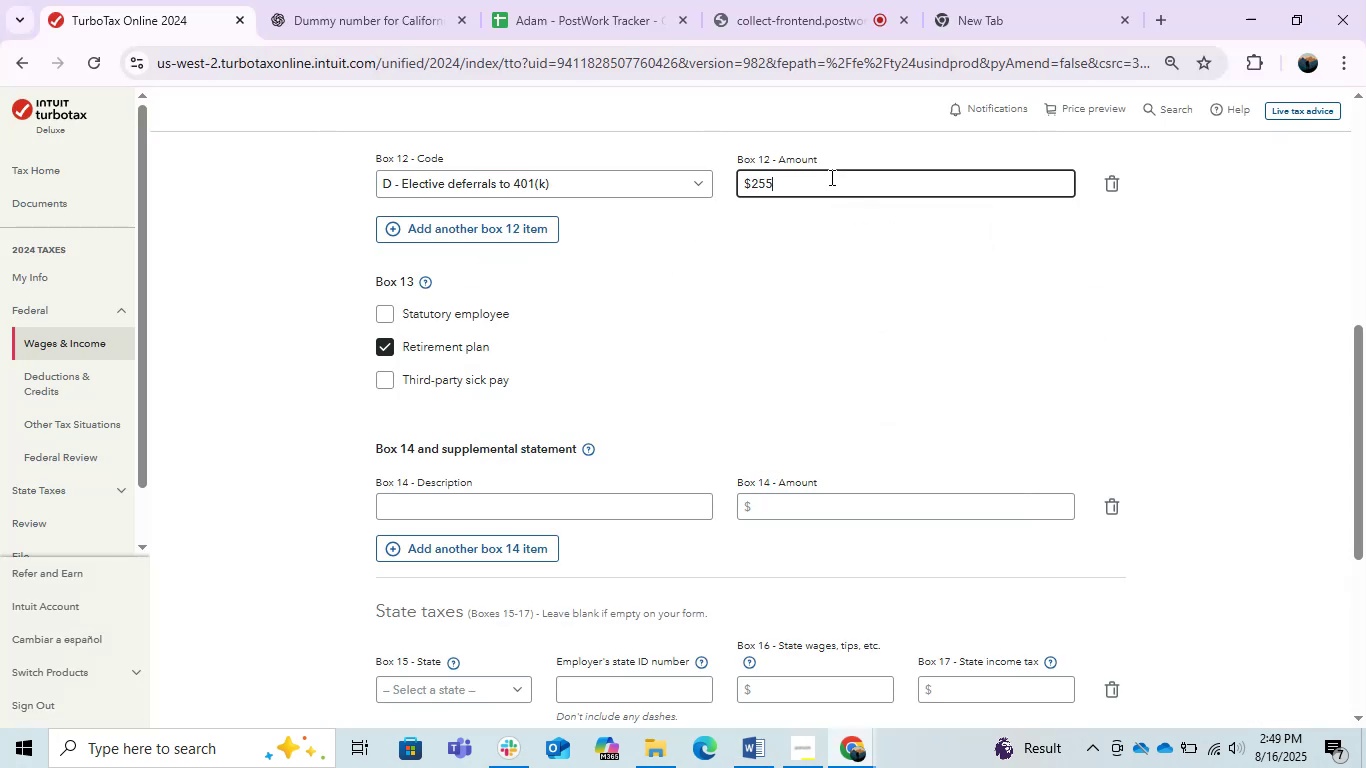 
key(NumpadDecimal)
 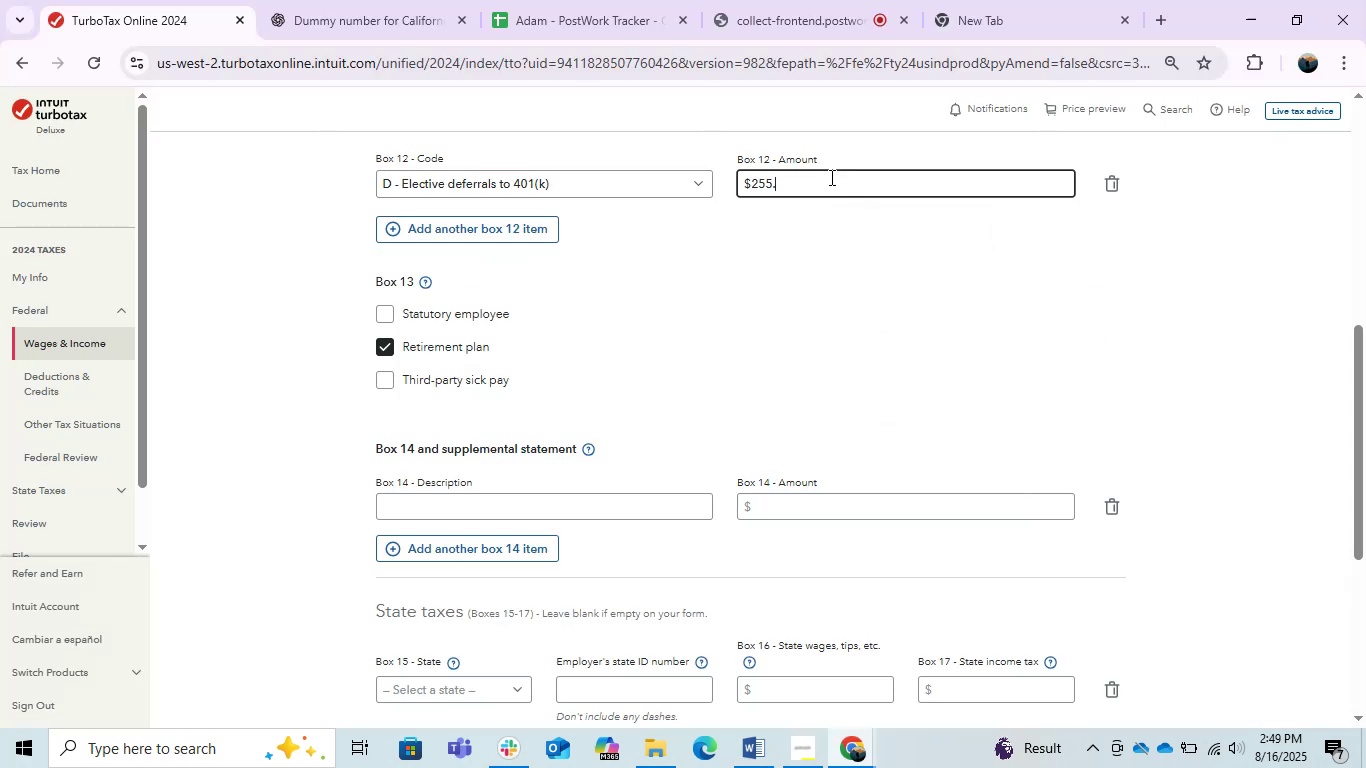 
key(Numpad8)
 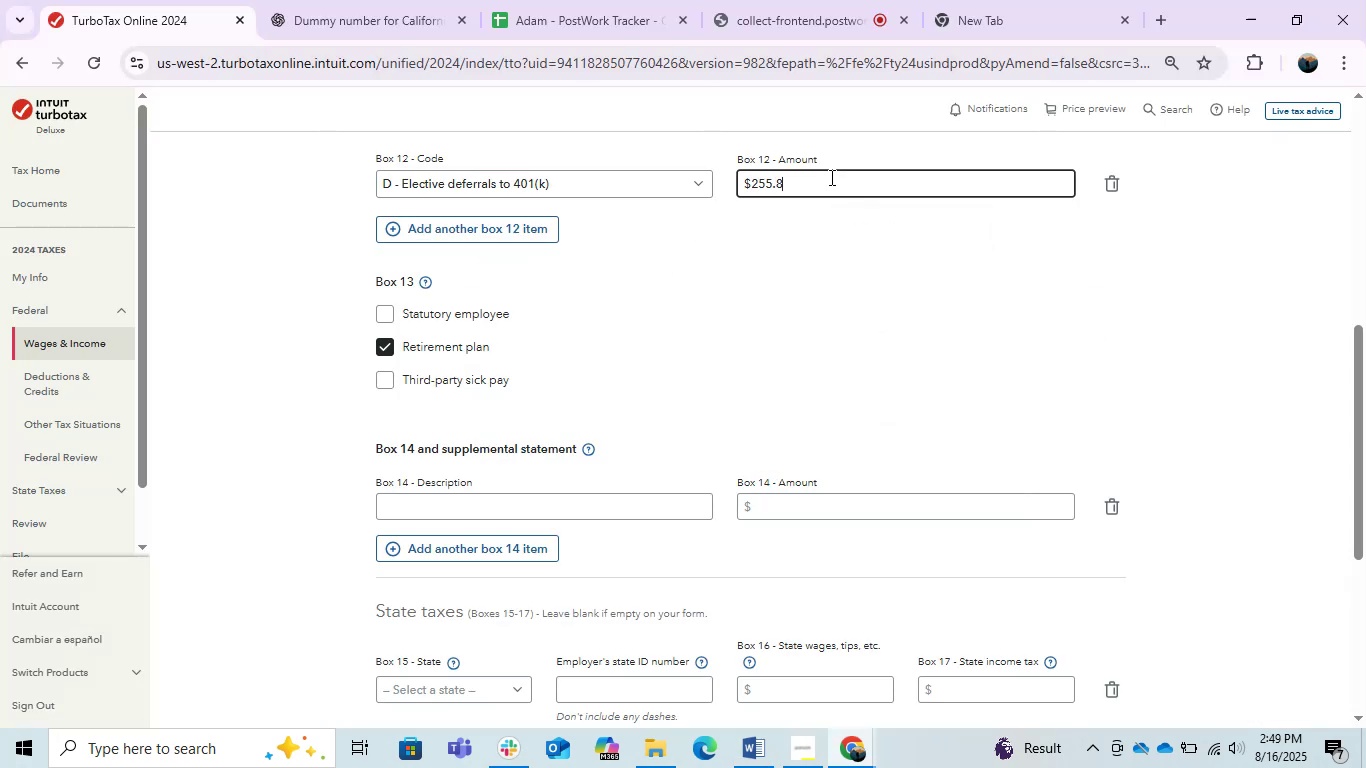 
key(Numpad5)
 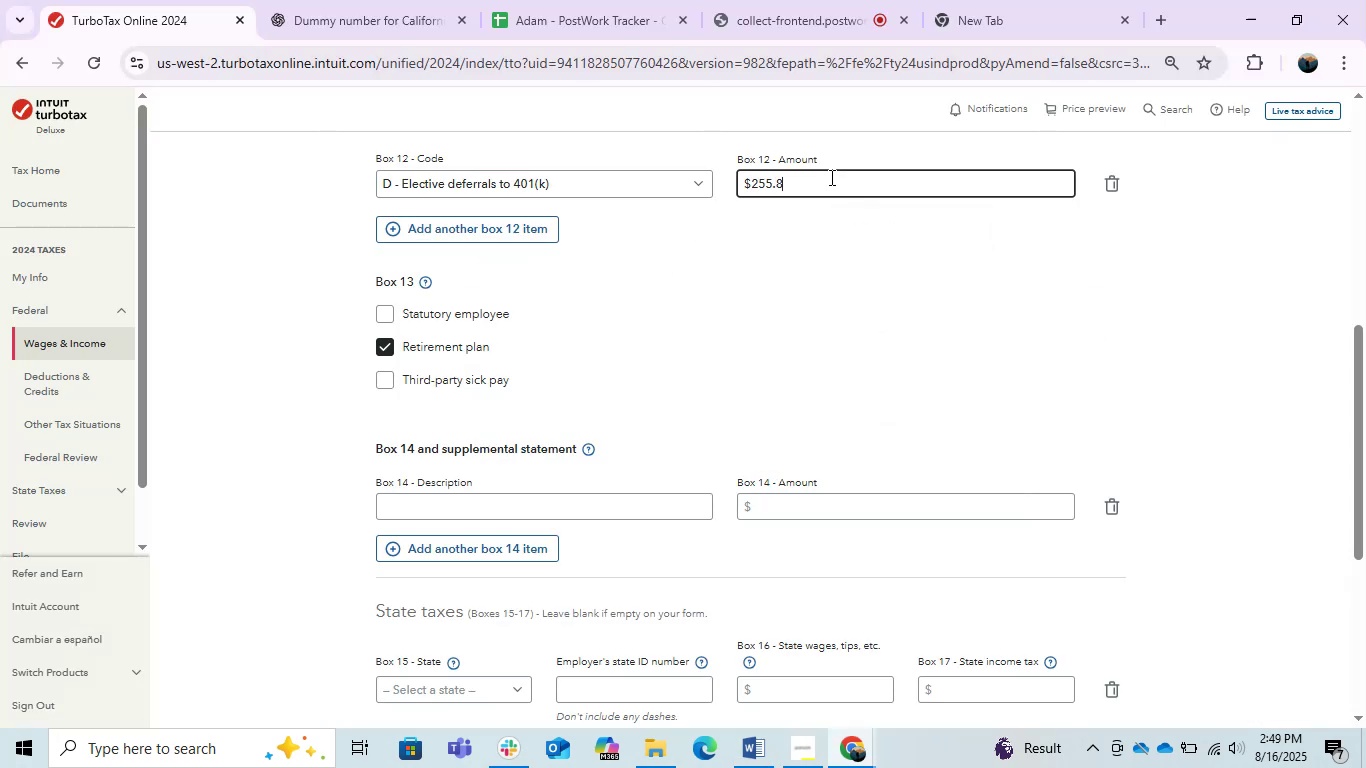 
key(Numpad5)
 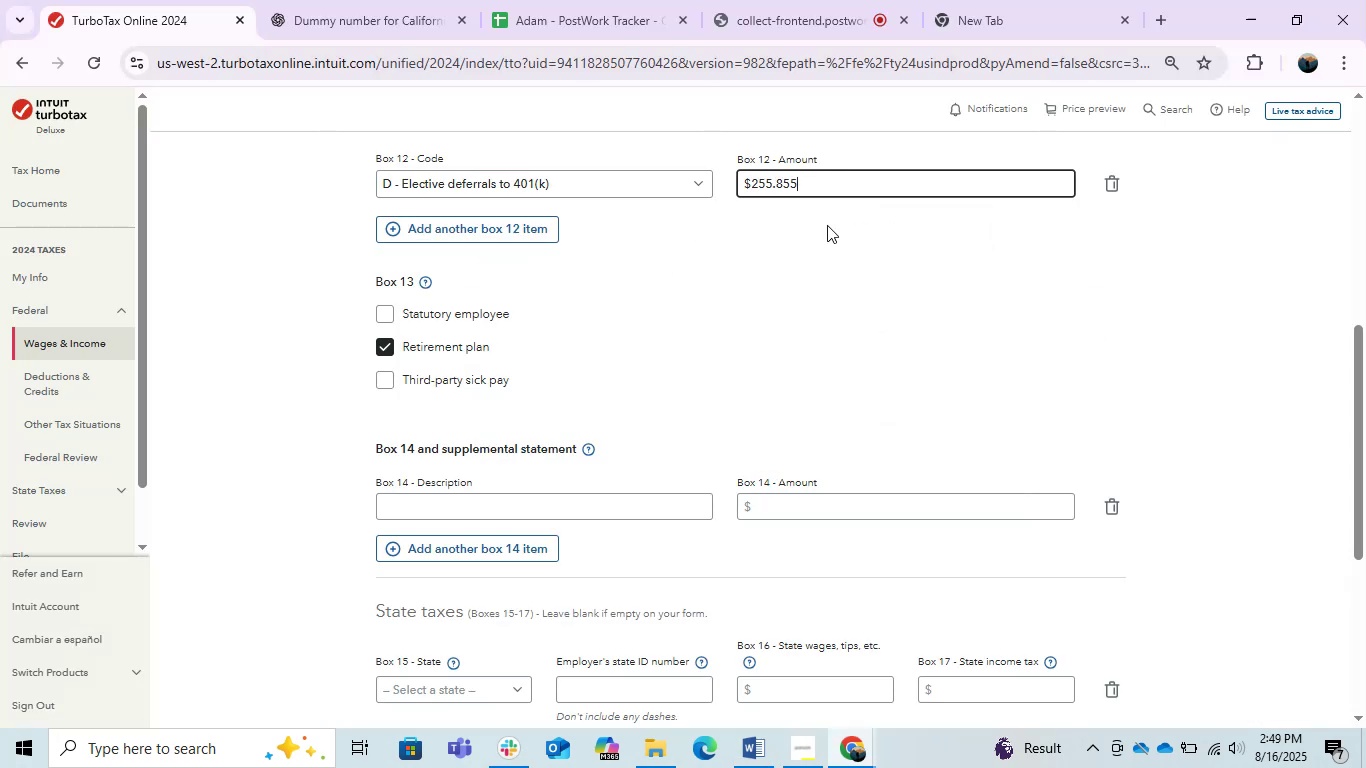 
left_click([872, 324])
 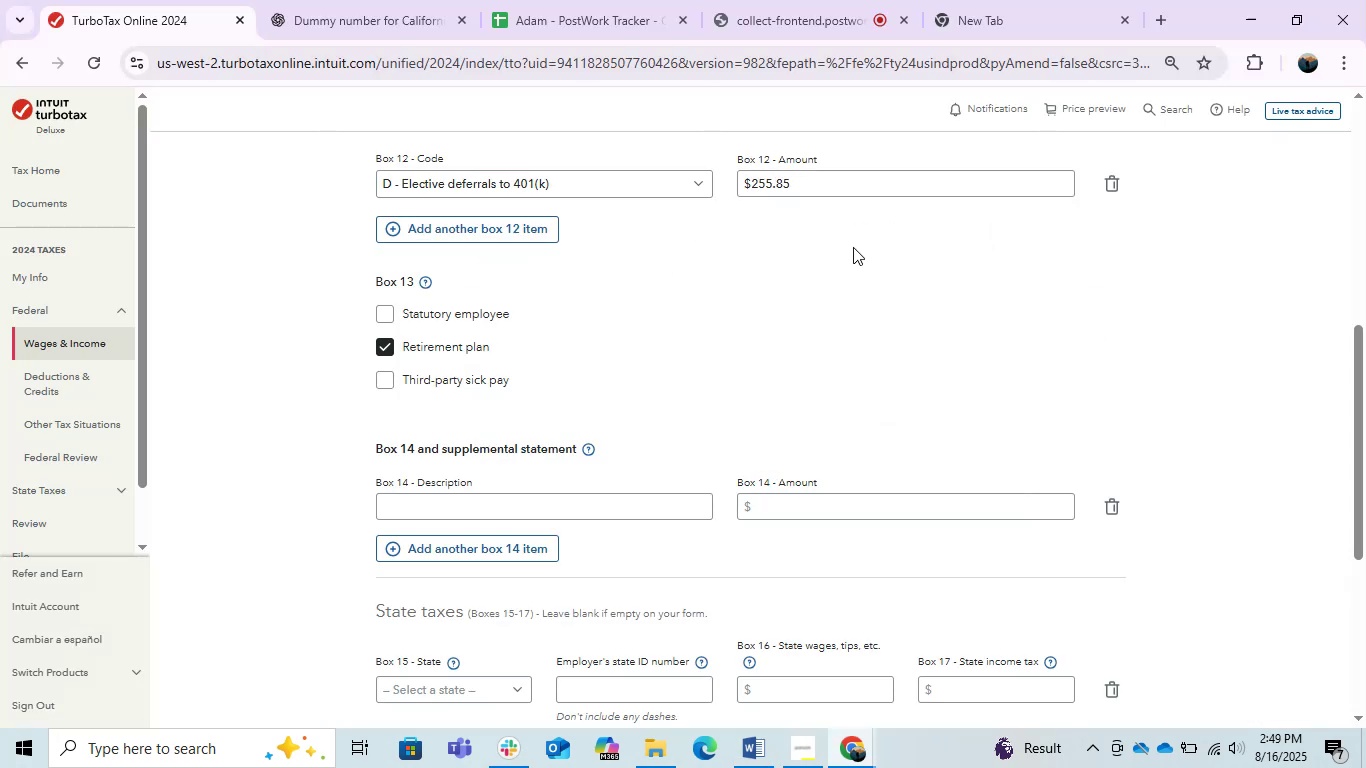 
key(Alt+AltLeft)
 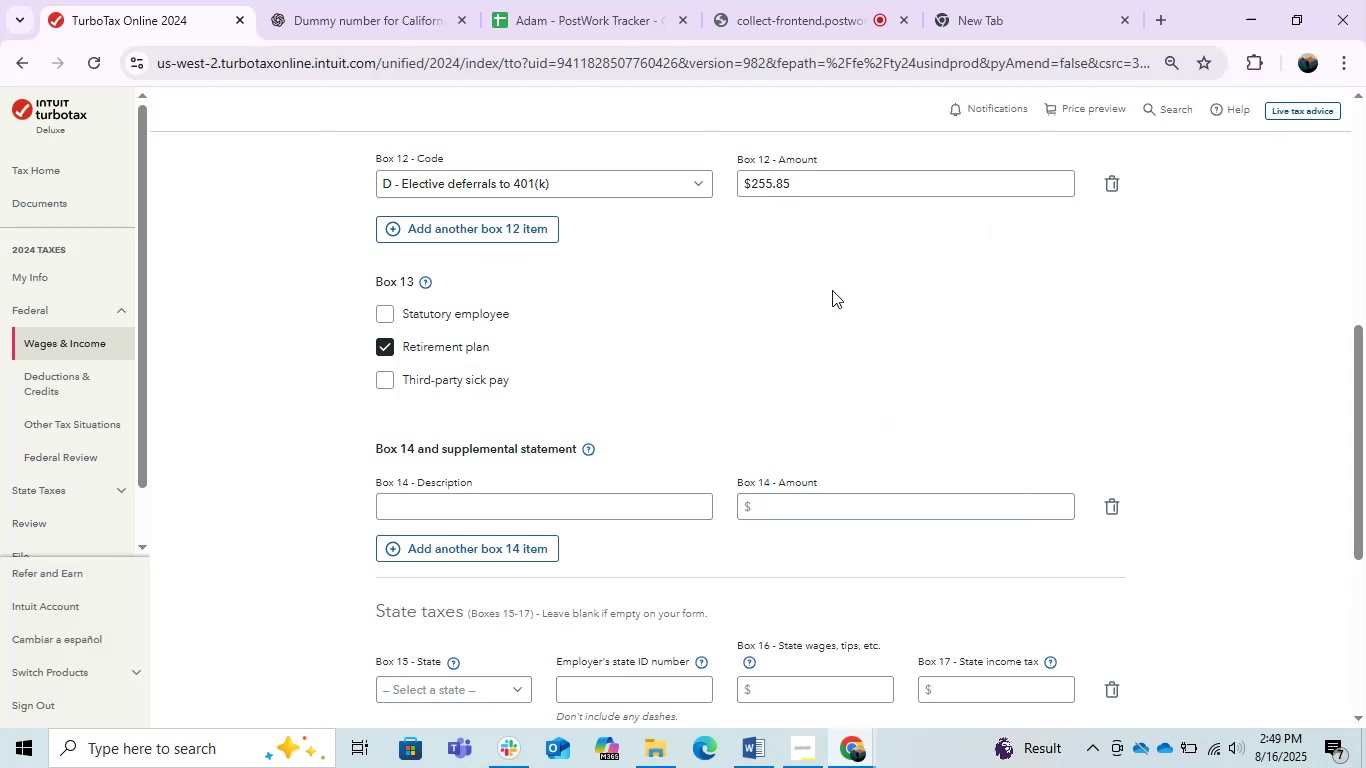 
key(Alt+Tab)
 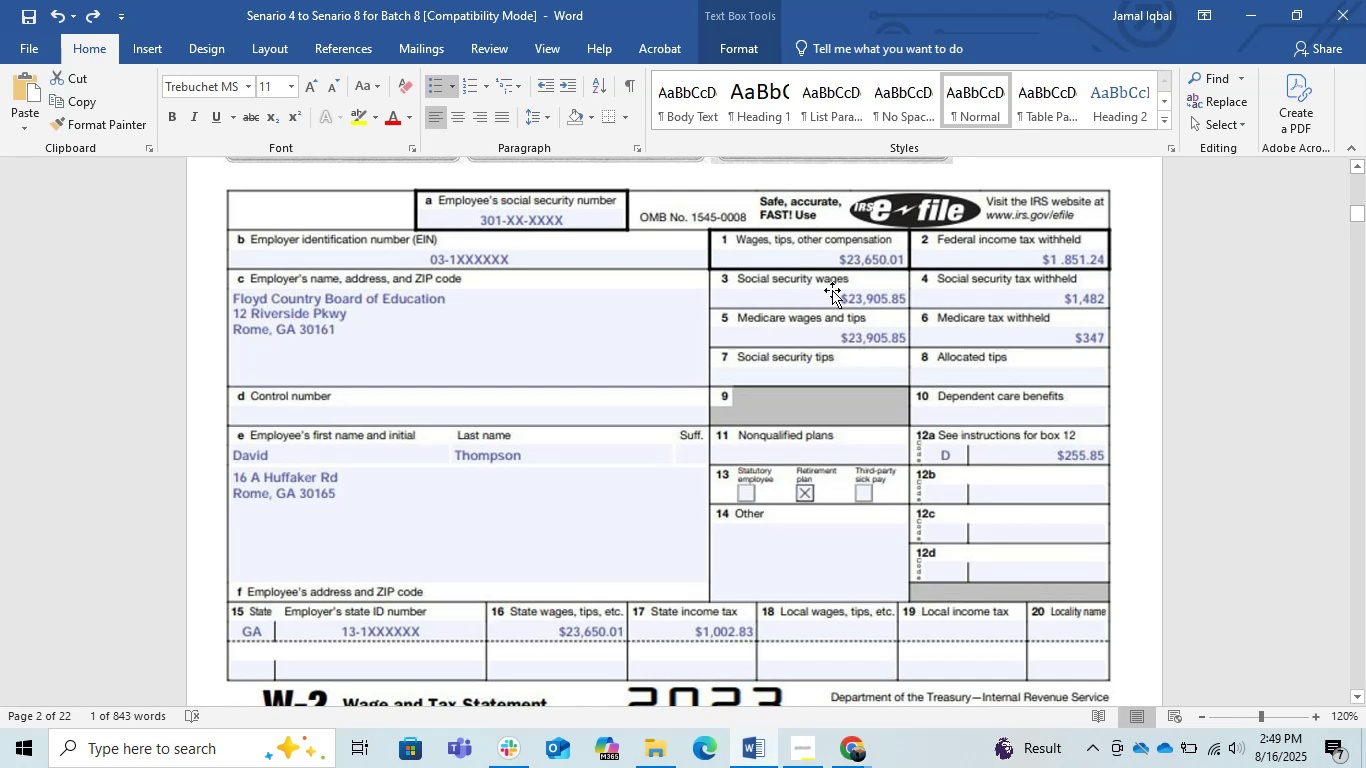 
key(Alt+AltLeft)
 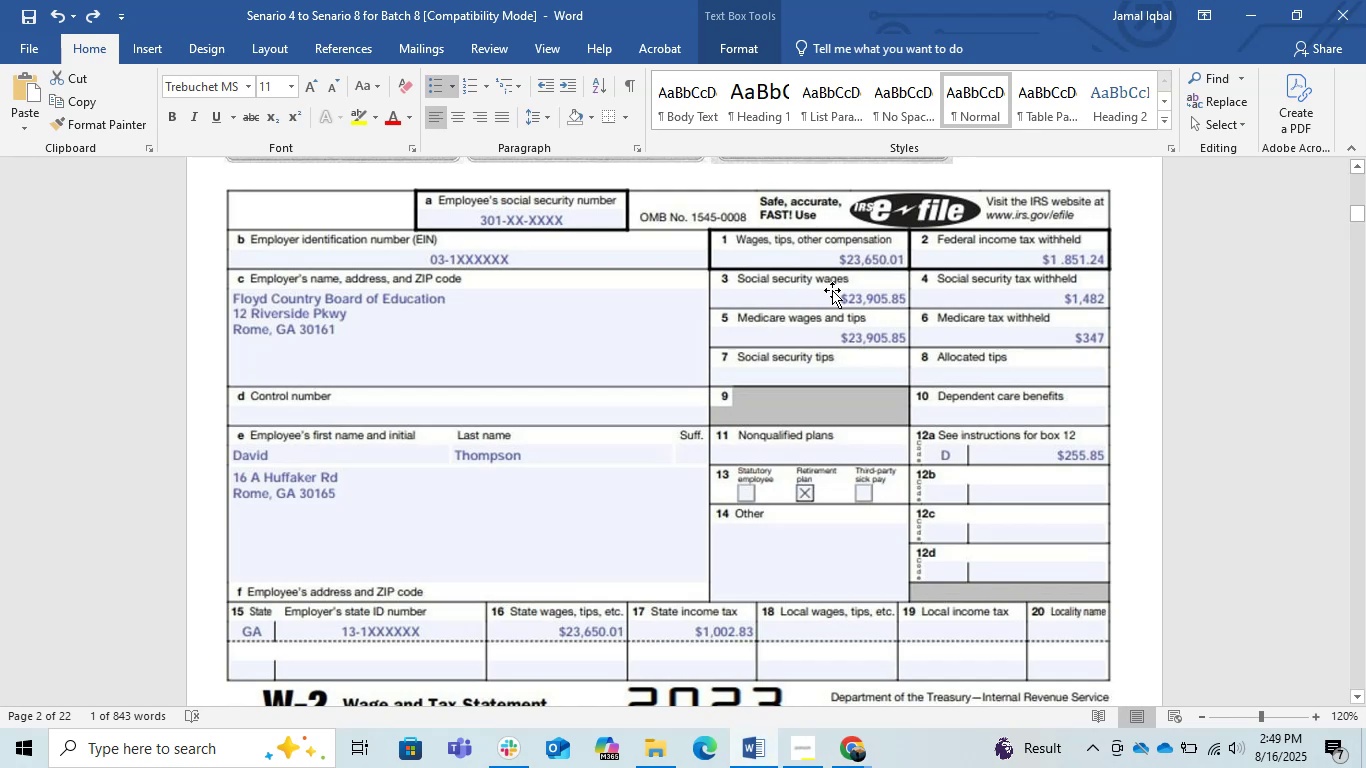 
key(Alt+Tab)
 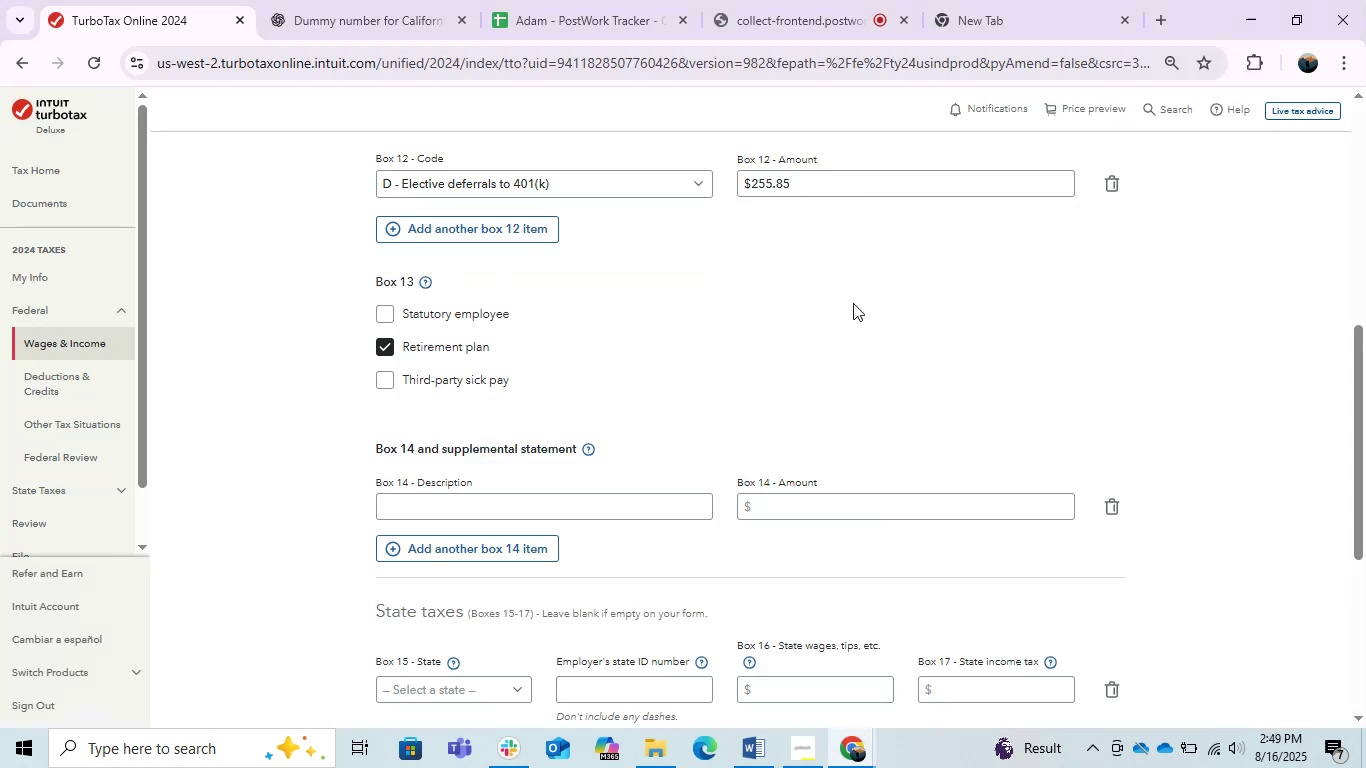 
left_click([853, 304])
 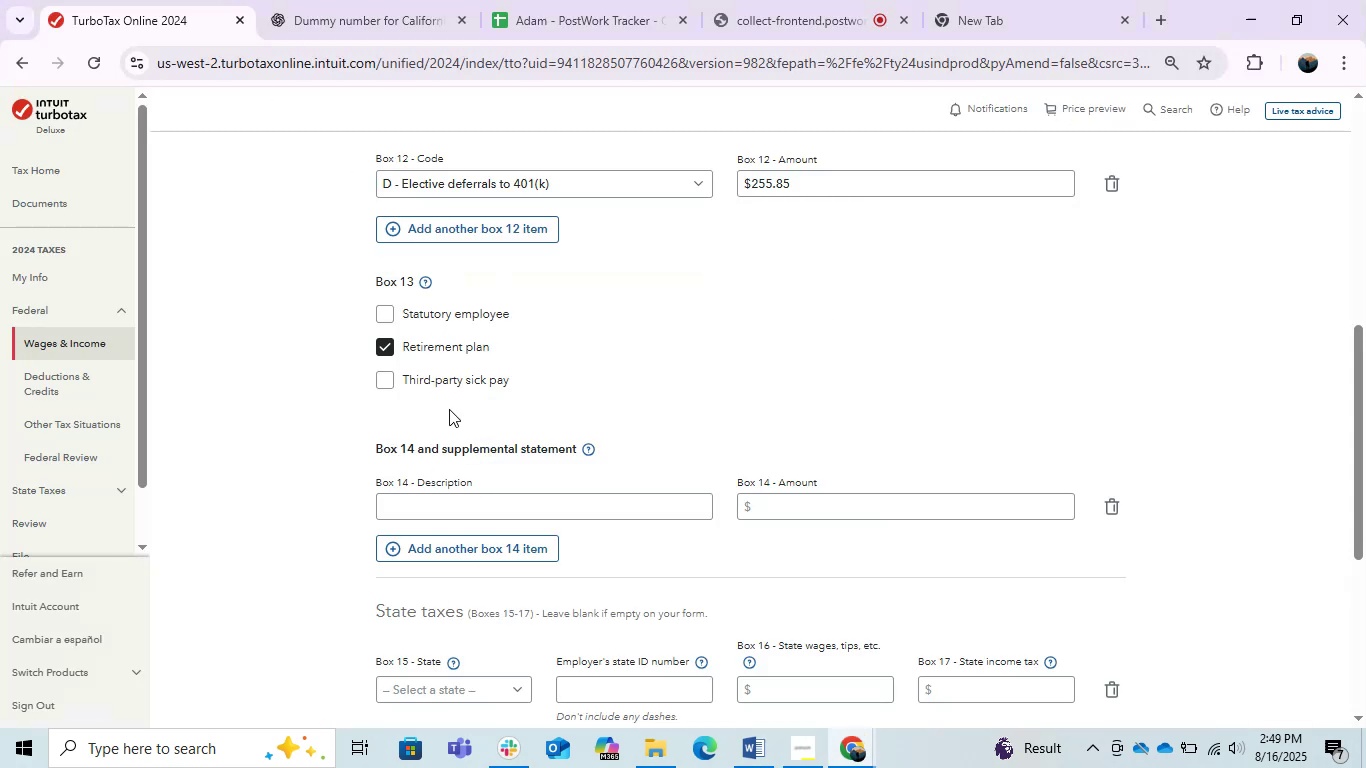 
scroll: coordinate [664, 437], scroll_direction: up, amount: 4.0
 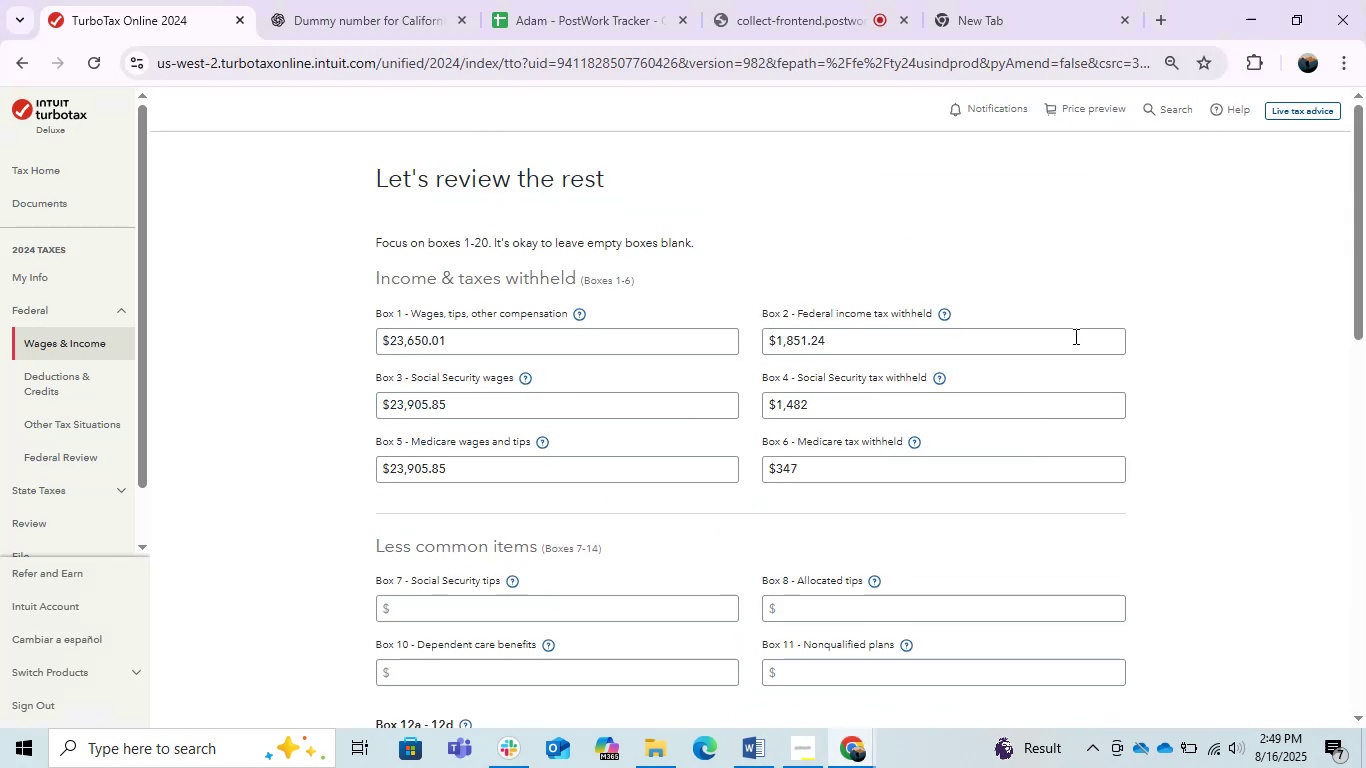 
scroll: coordinate [855, 476], scroll_direction: down, amount: 2.0
 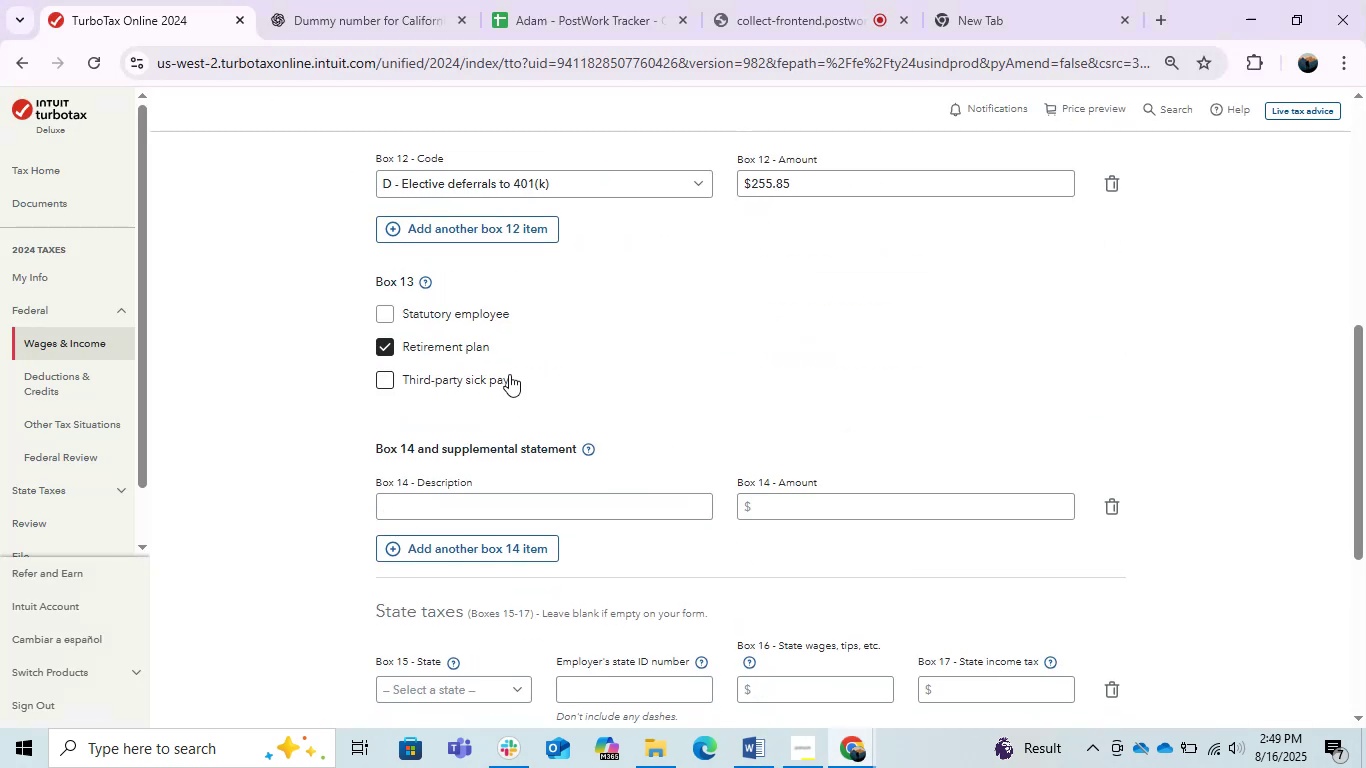 
key(Alt+AltLeft)
 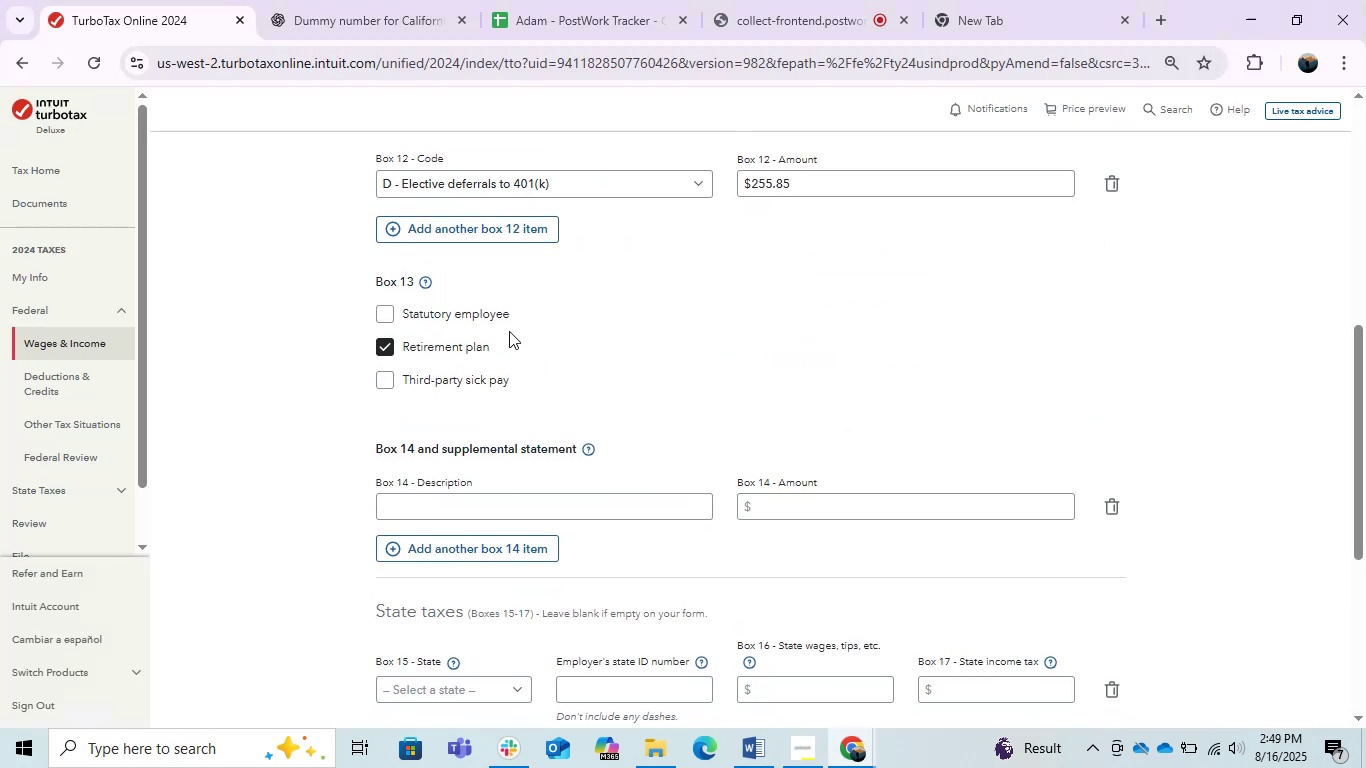 
key(Alt+Tab)
 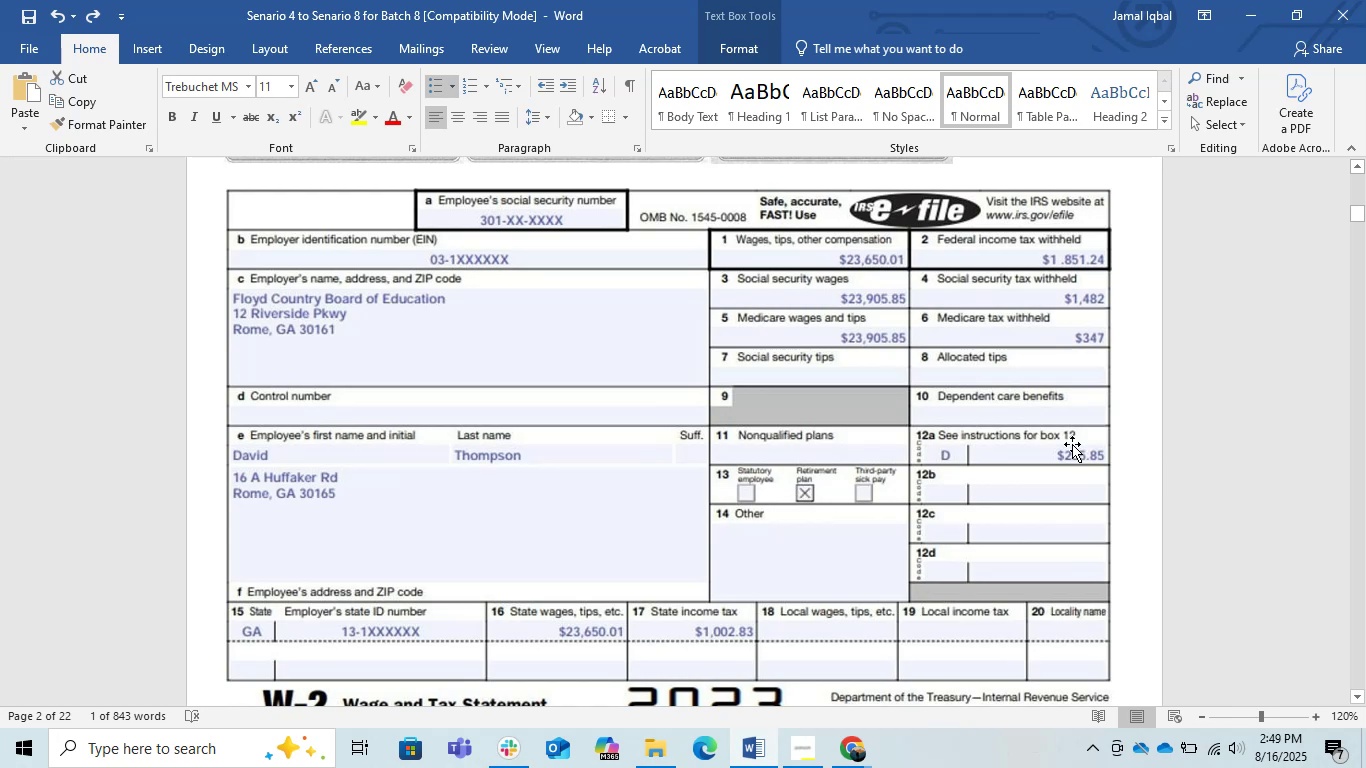 
key(Alt+AltLeft)
 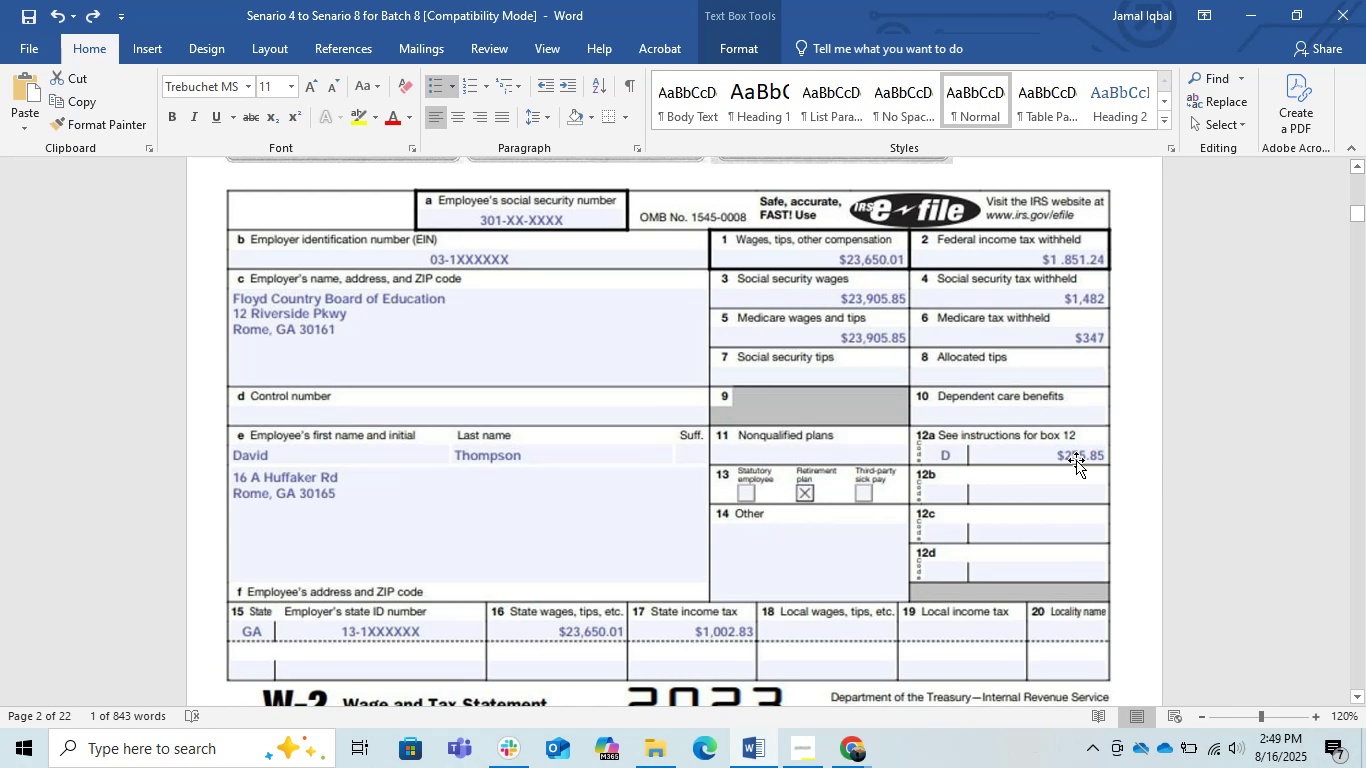 
key(Alt+Tab)
 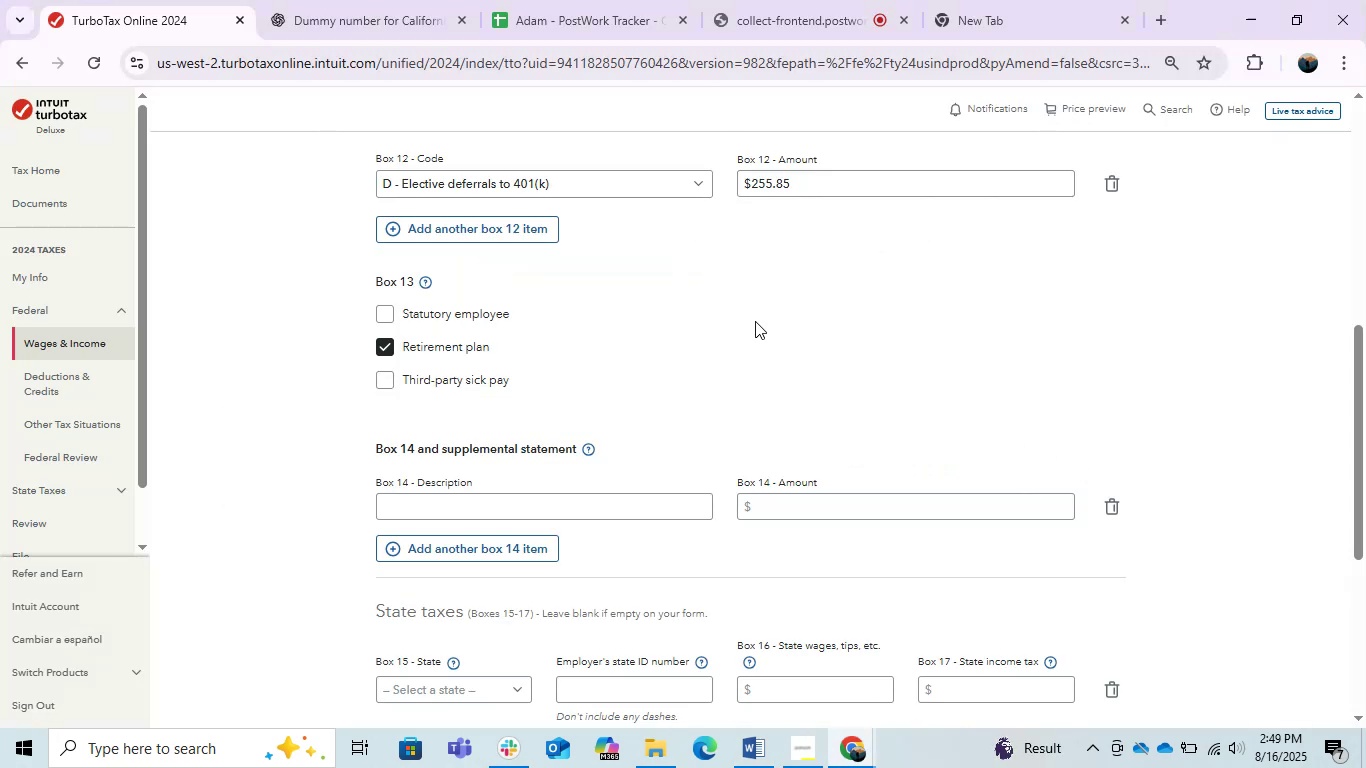 
wait(6.62)
 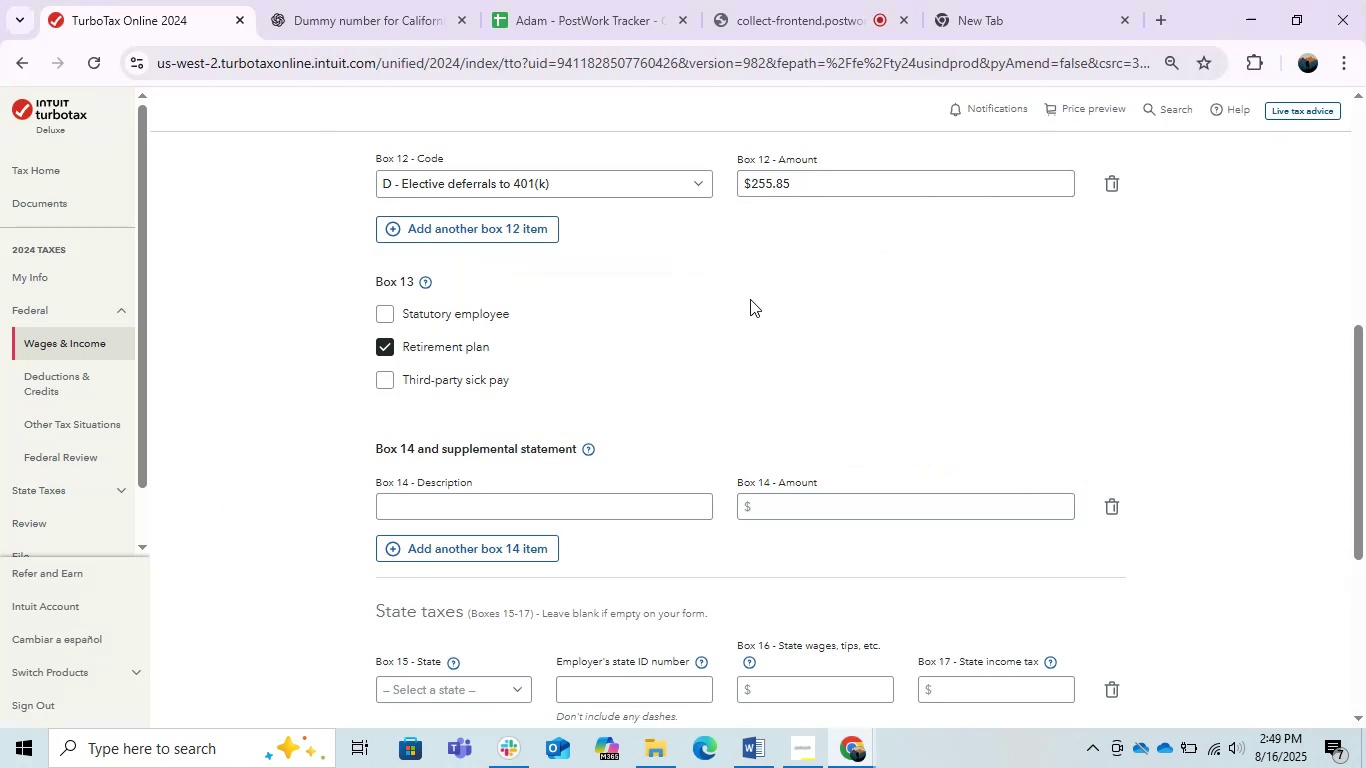 
key(Alt+AltLeft)
 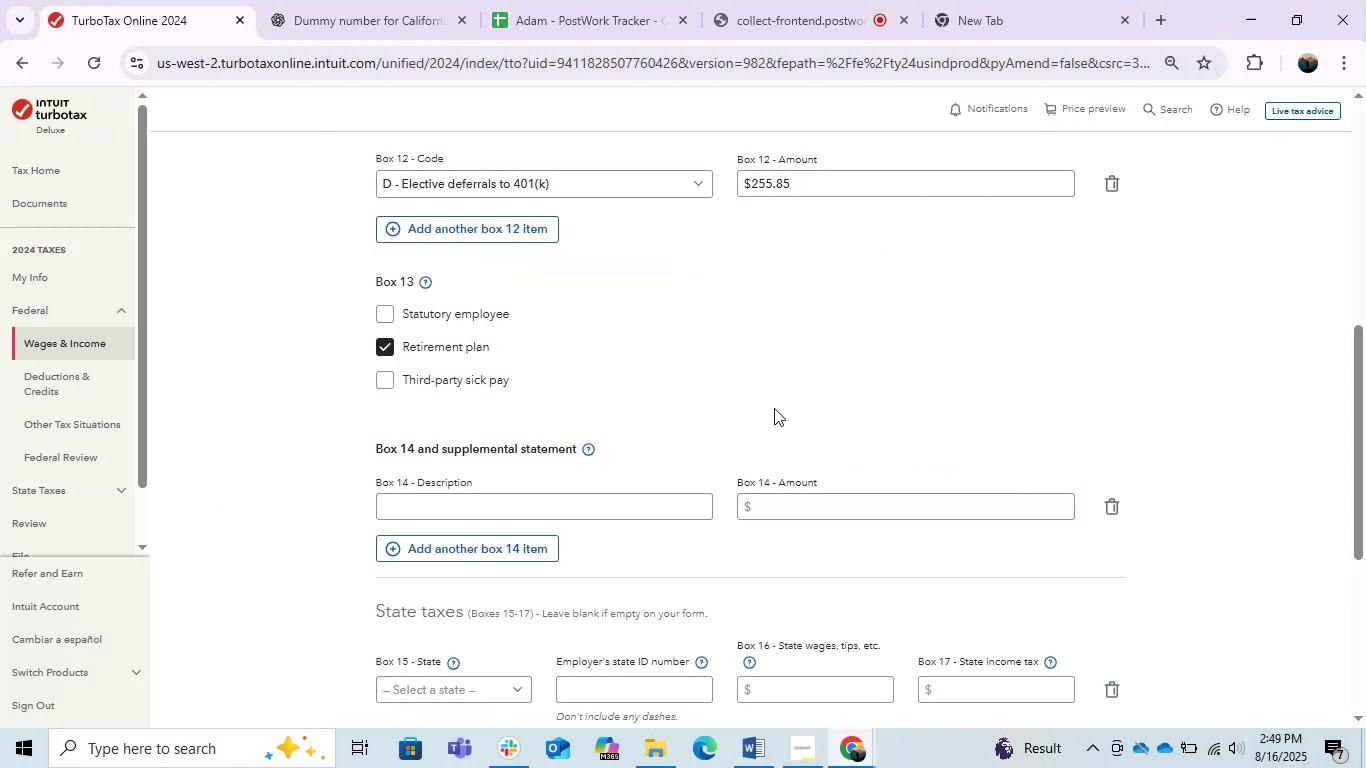 
key(Alt+Tab)
 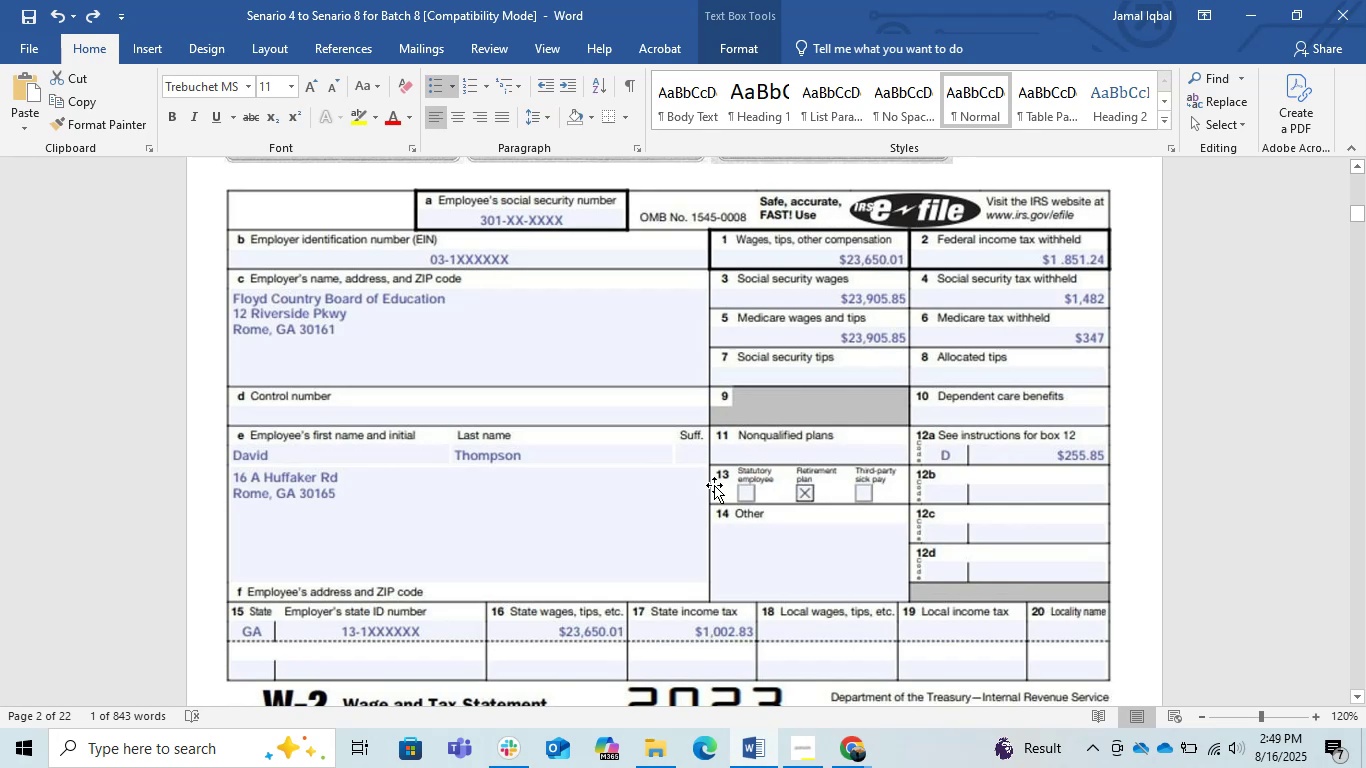 
key(Alt+AltLeft)
 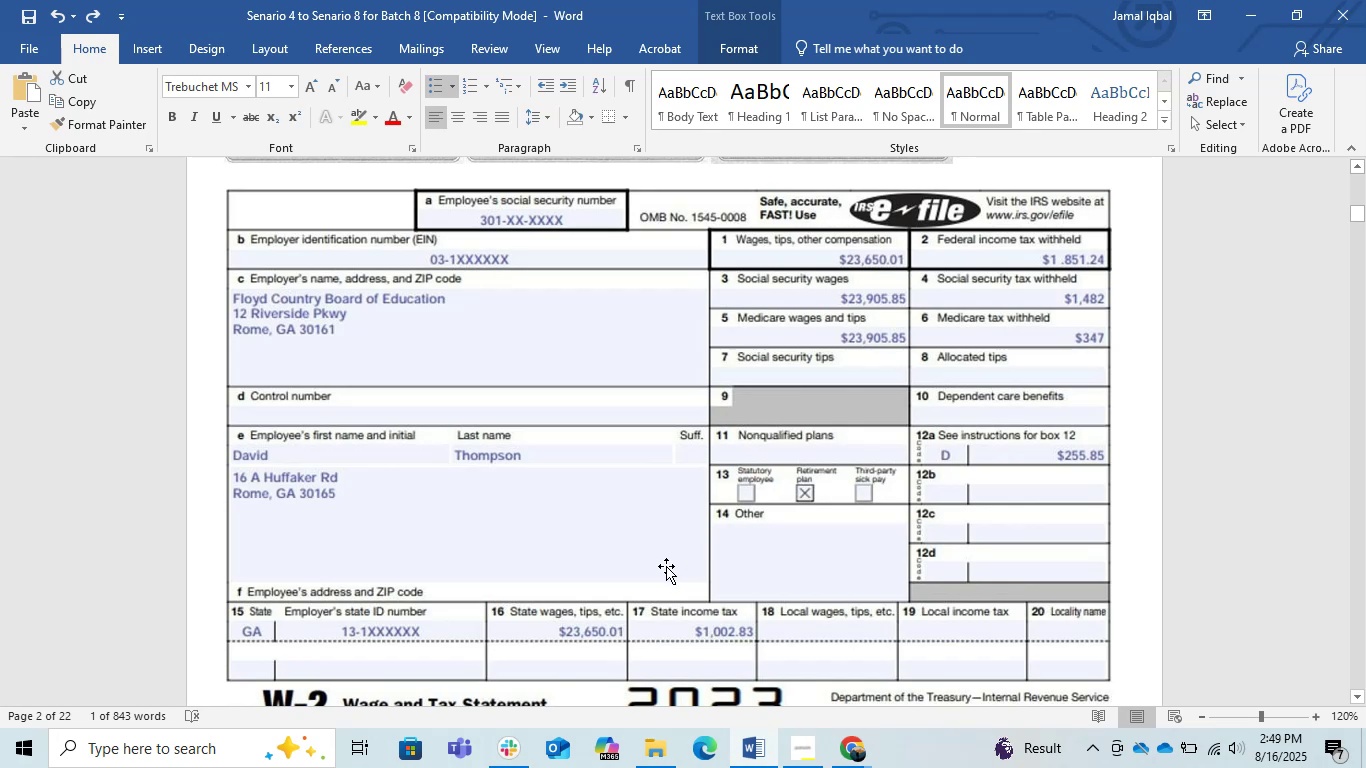 
key(Alt+Tab)
 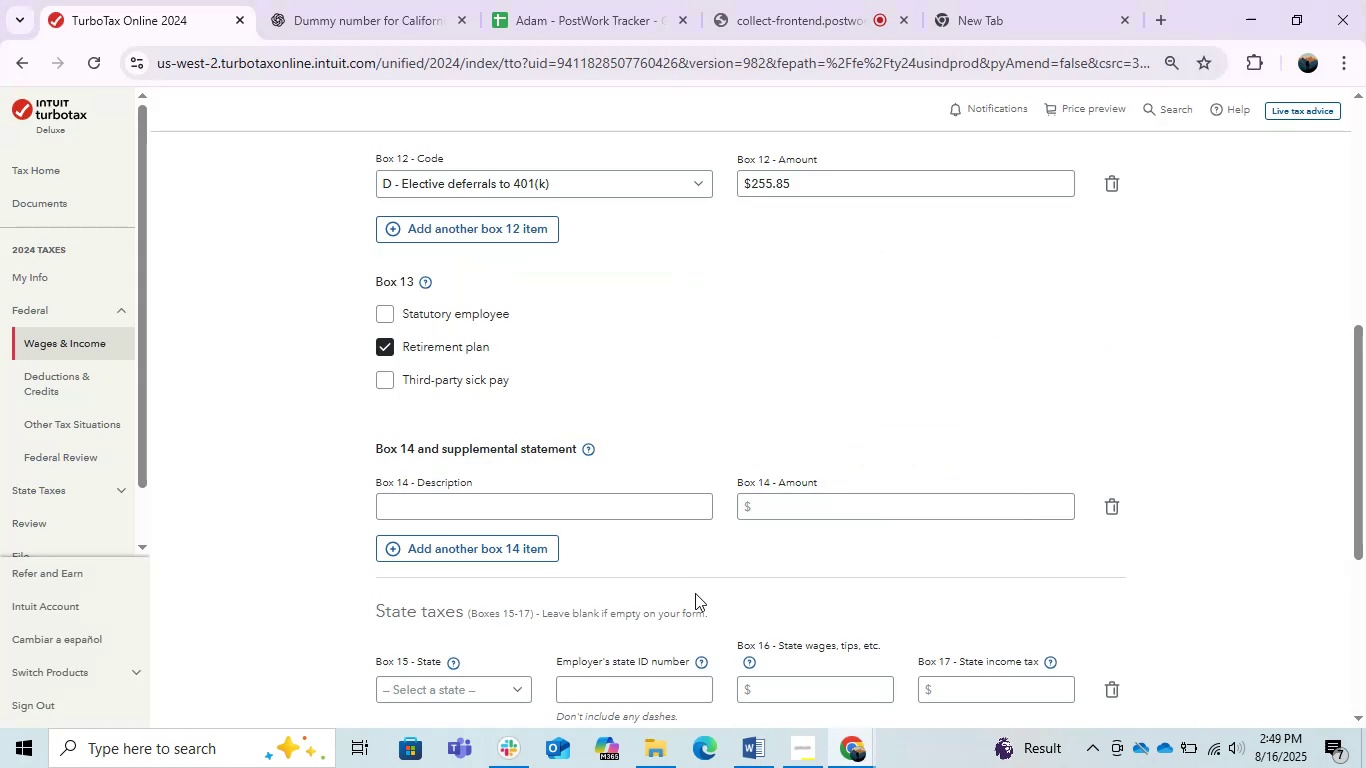 
scroll: coordinate [684, 581], scroll_direction: down, amount: 1.0
 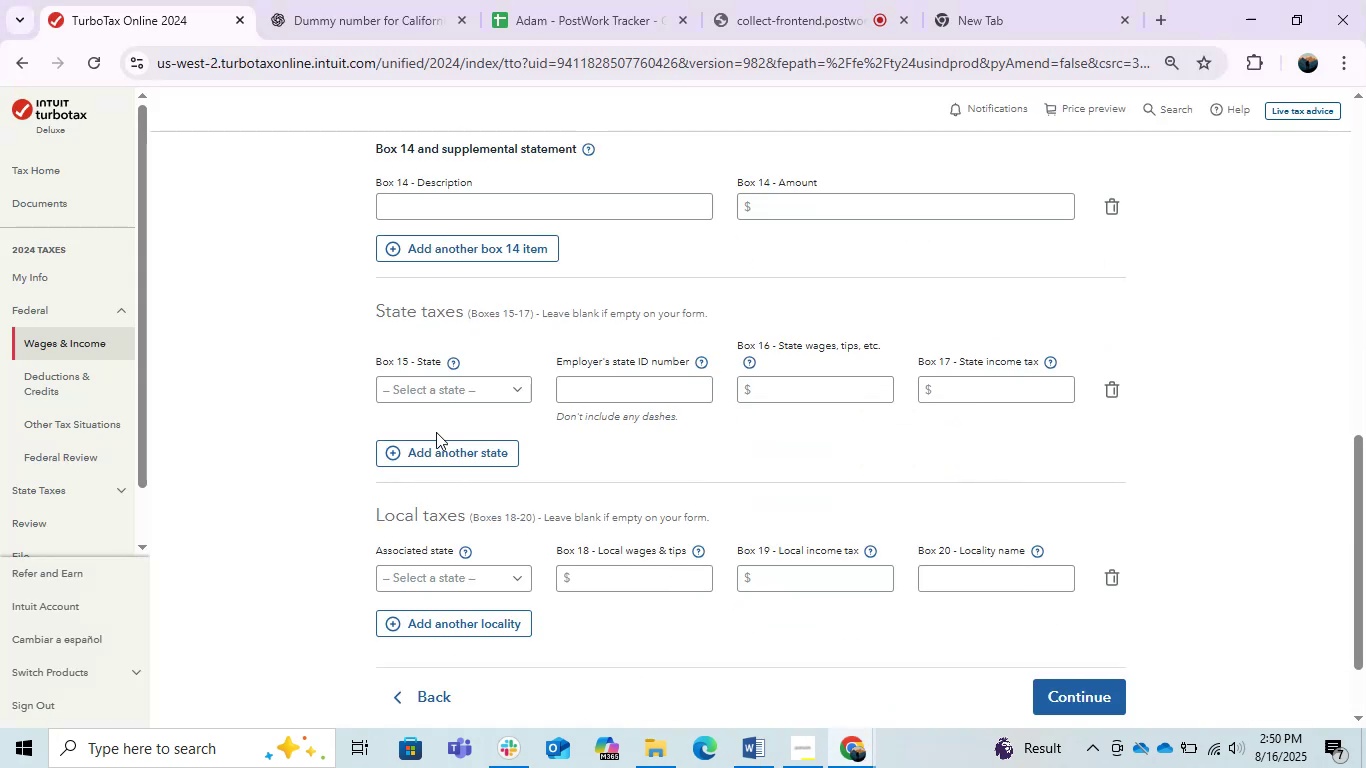 
key(Alt+AltLeft)
 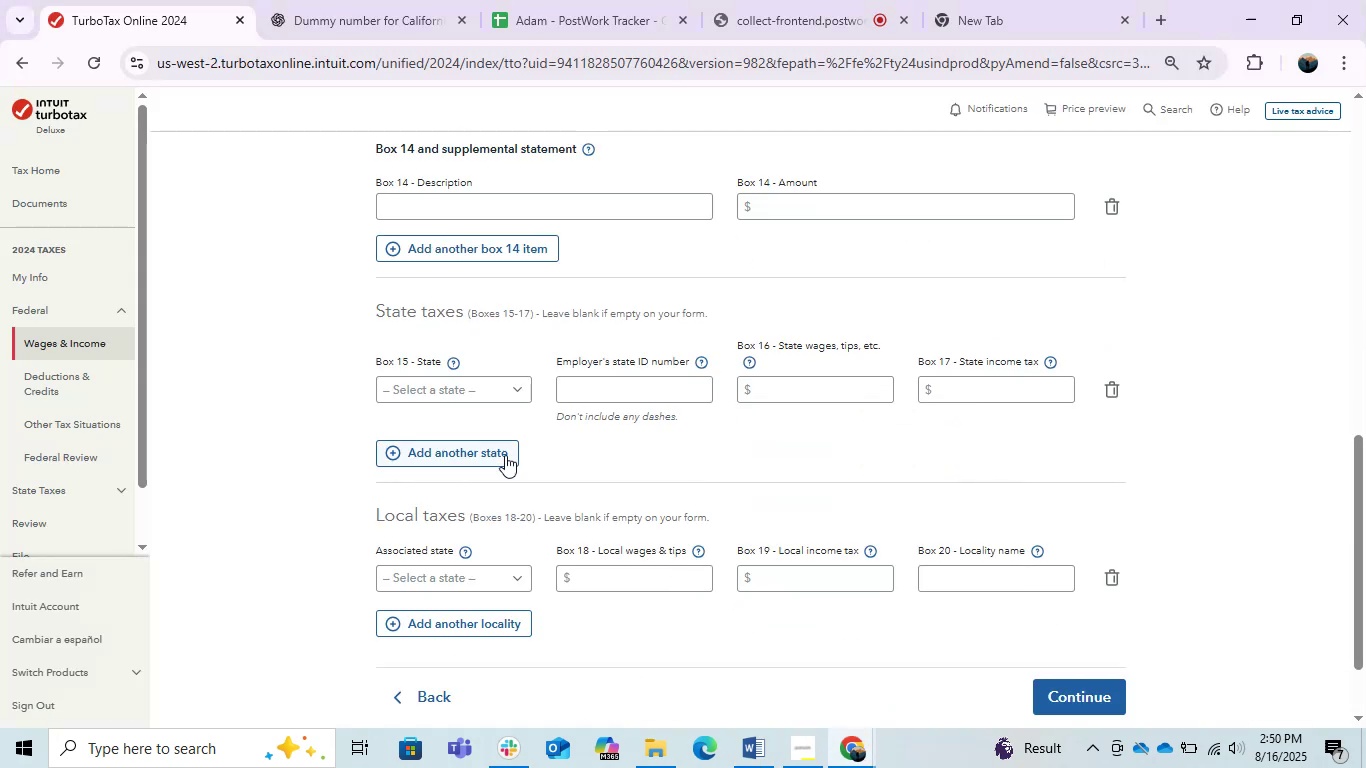 
key(Alt+Tab)
 